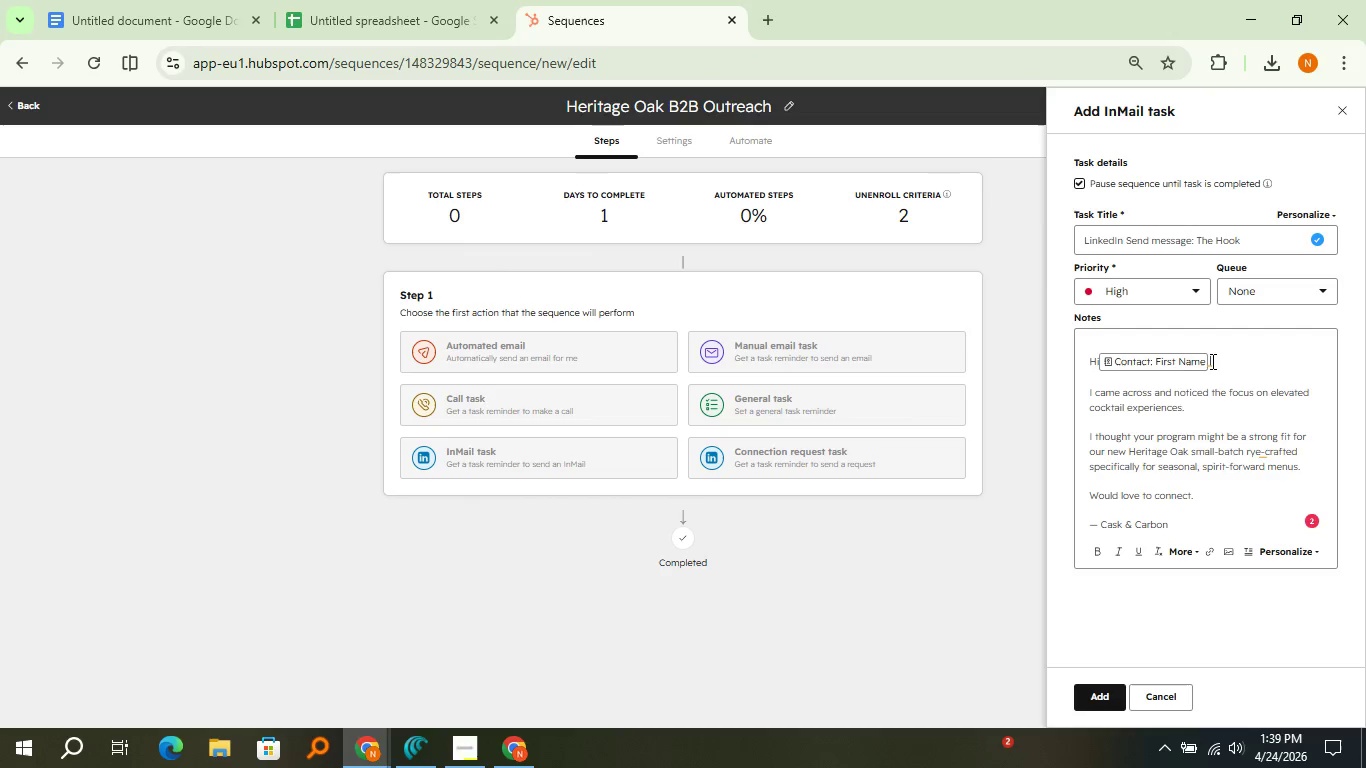 
left_click([1211, 361])
 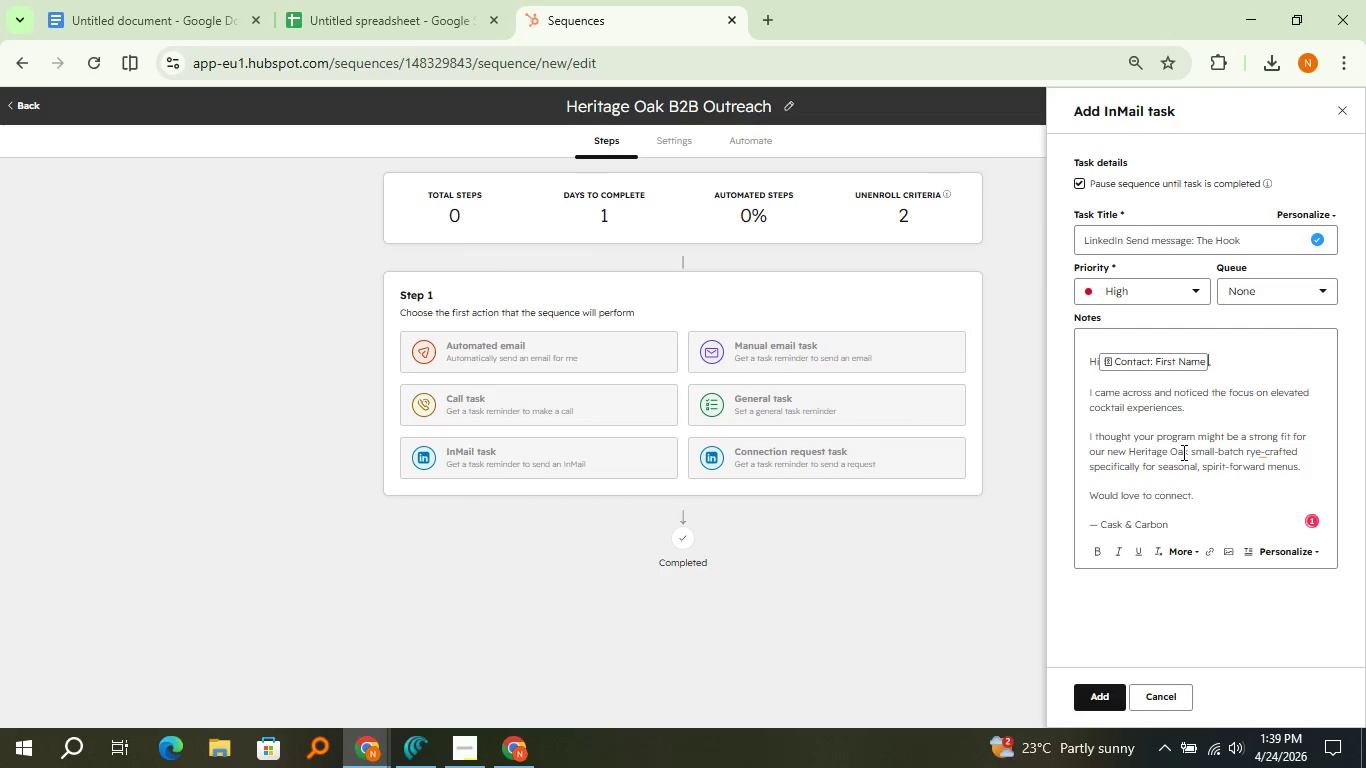 
left_click([1182, 452])
 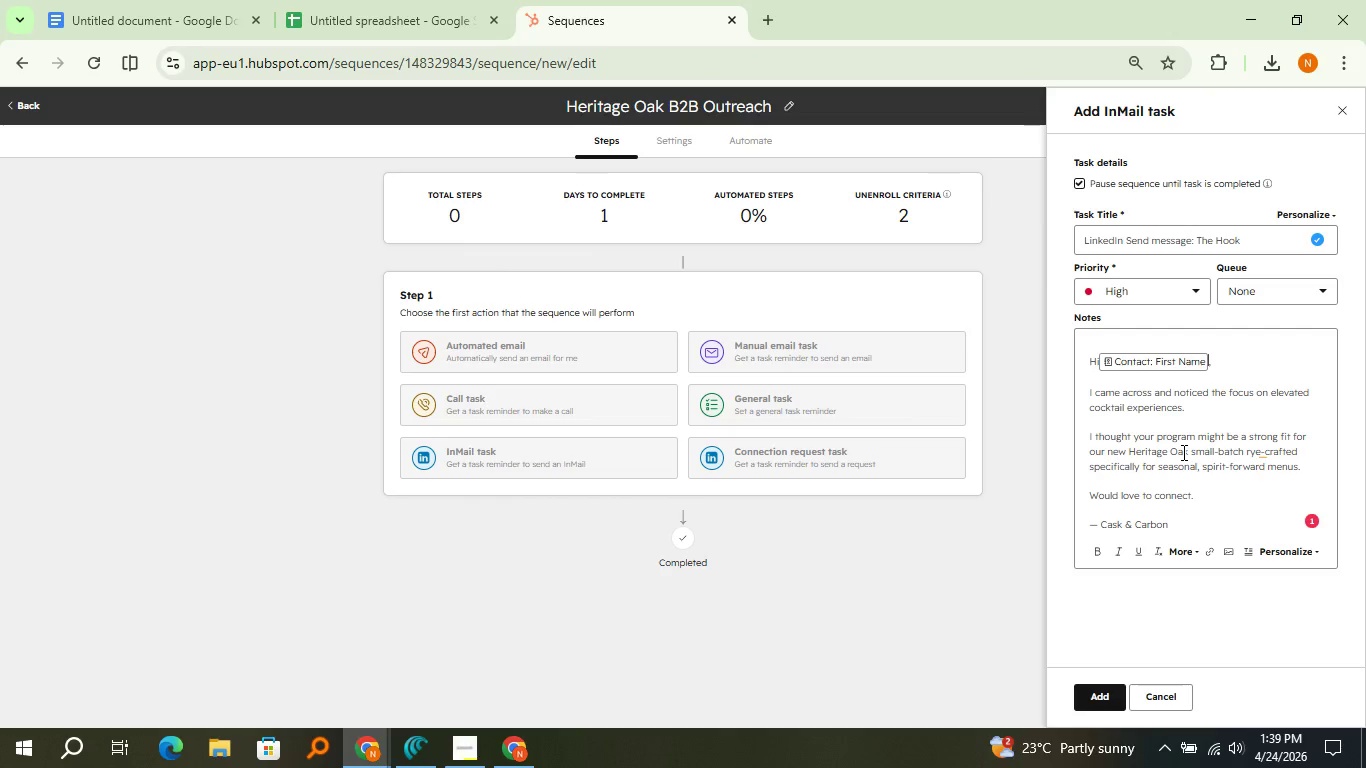 
wait(12.47)
 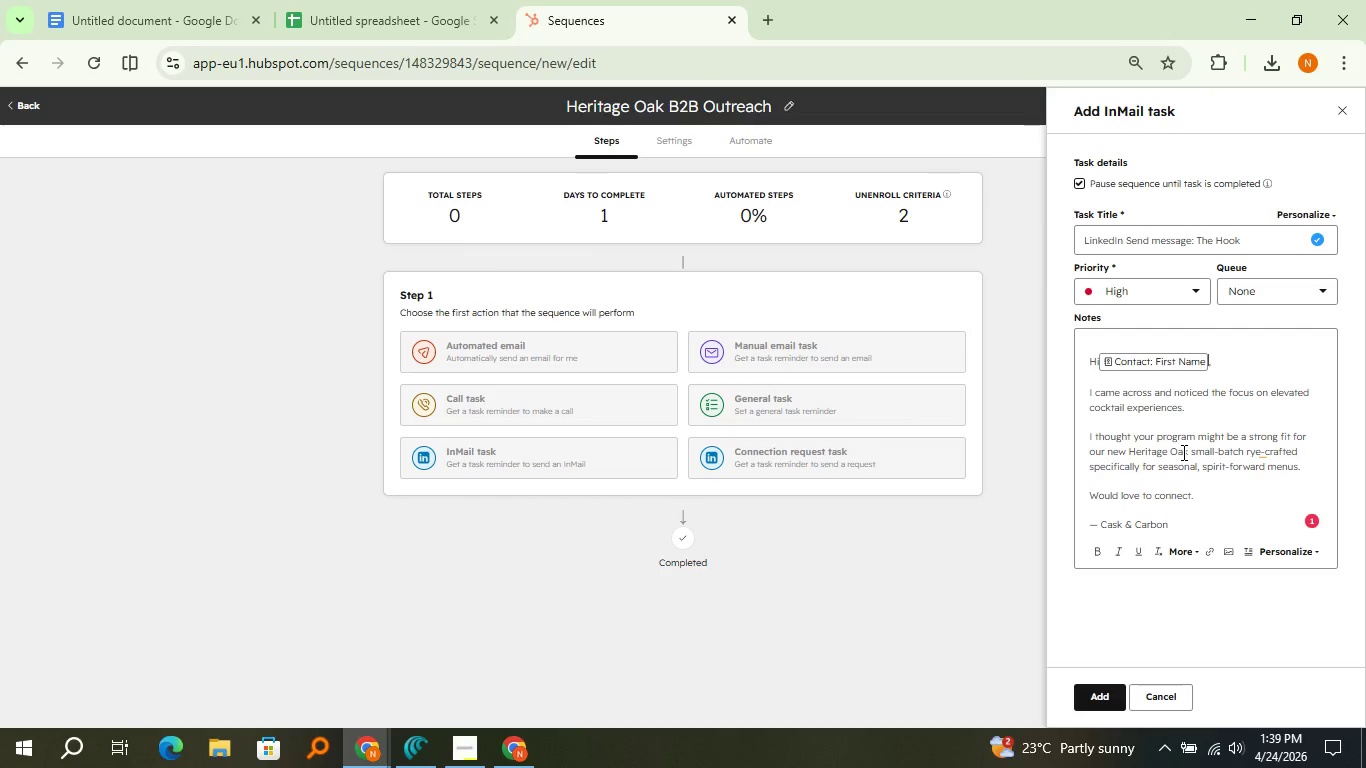 
left_click([1153, 394])
 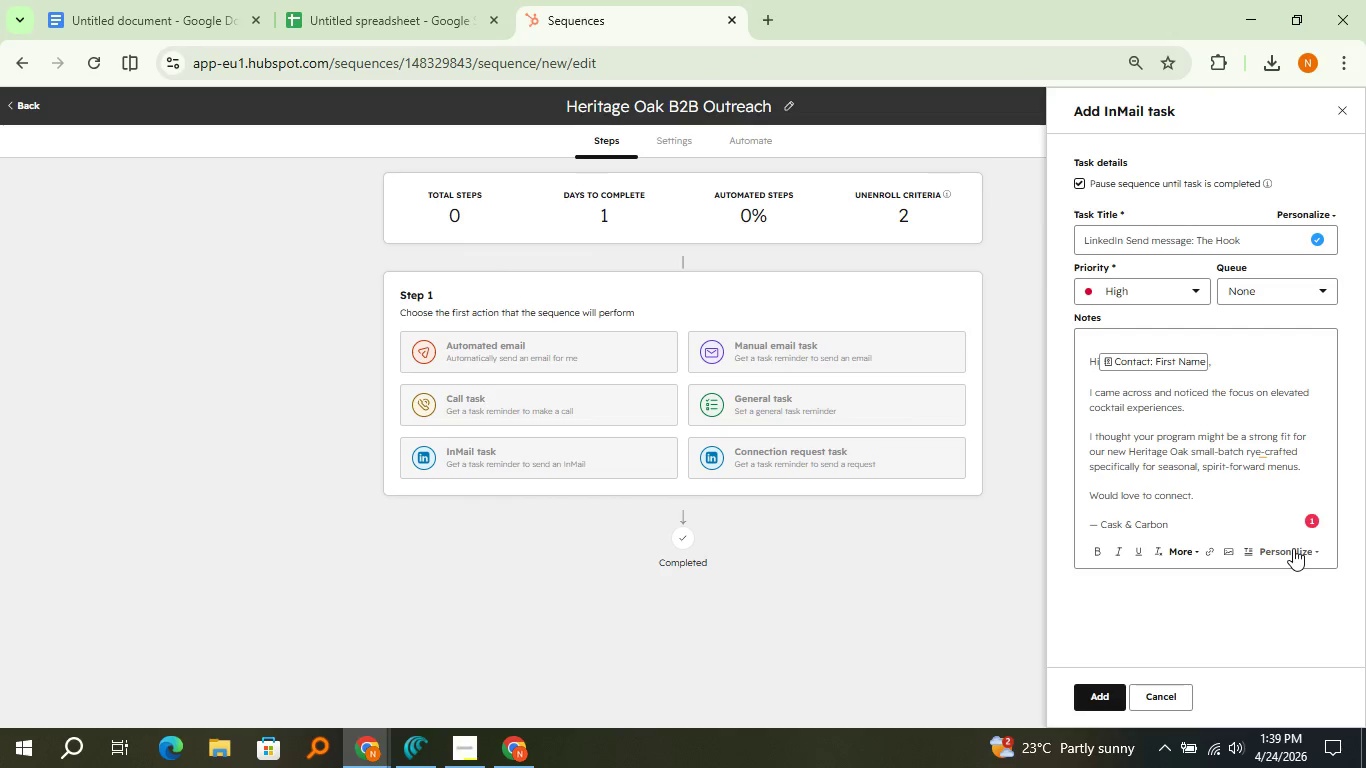 
left_click([1293, 548])
 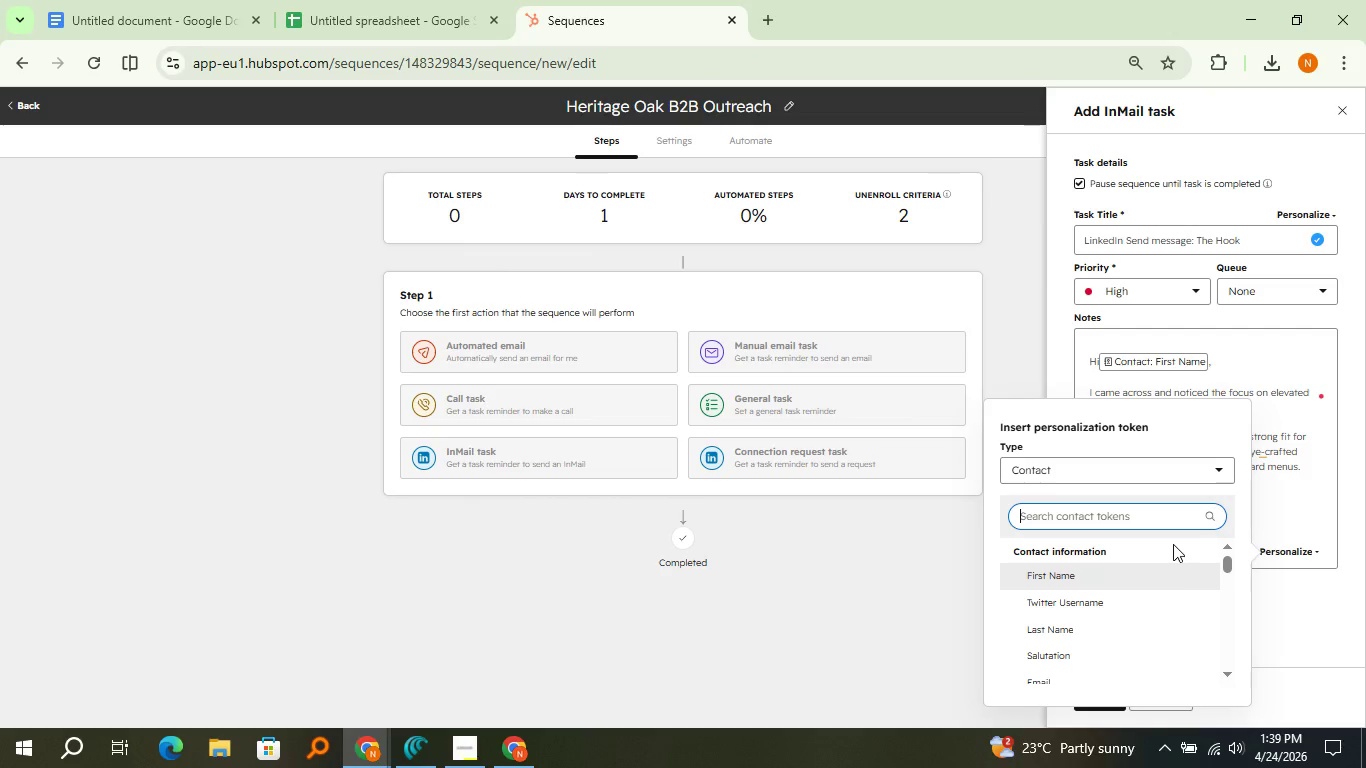 
type(co)
 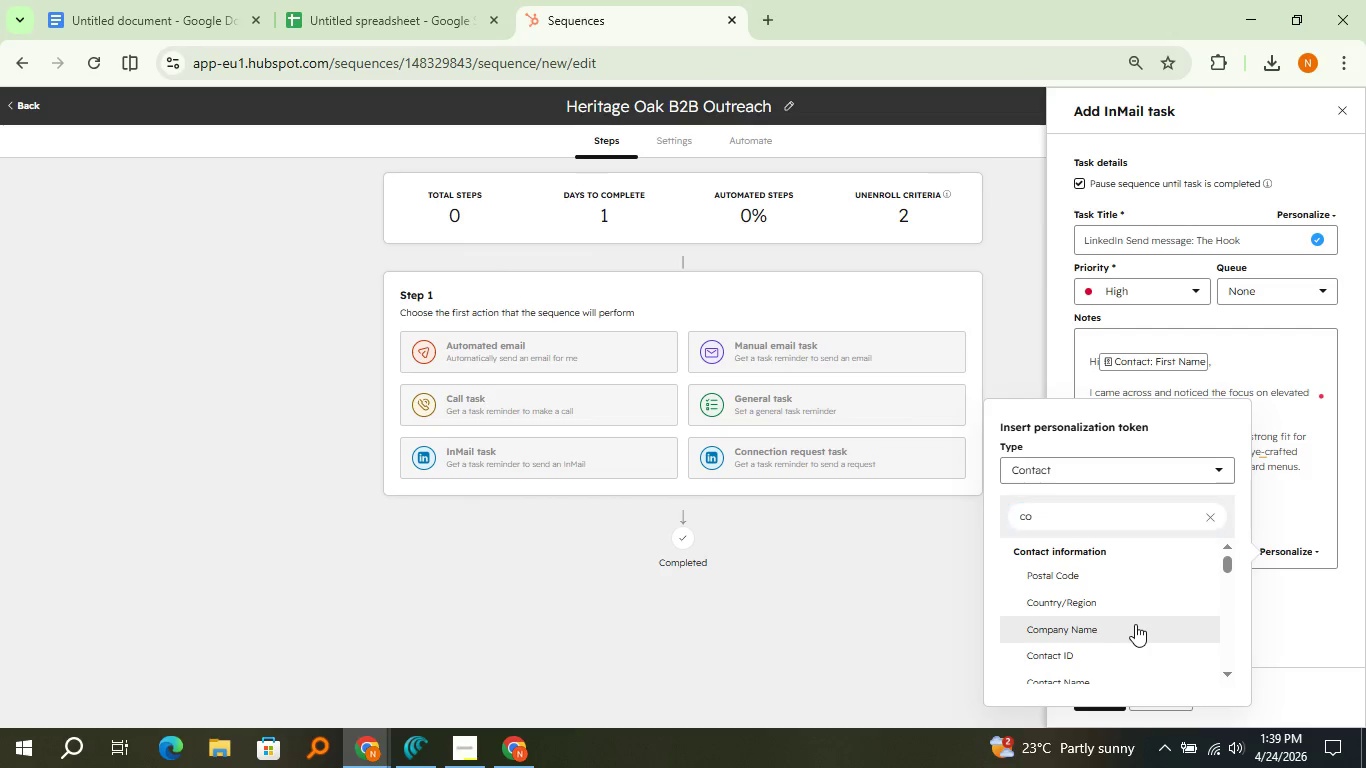 
left_click([1135, 624])
 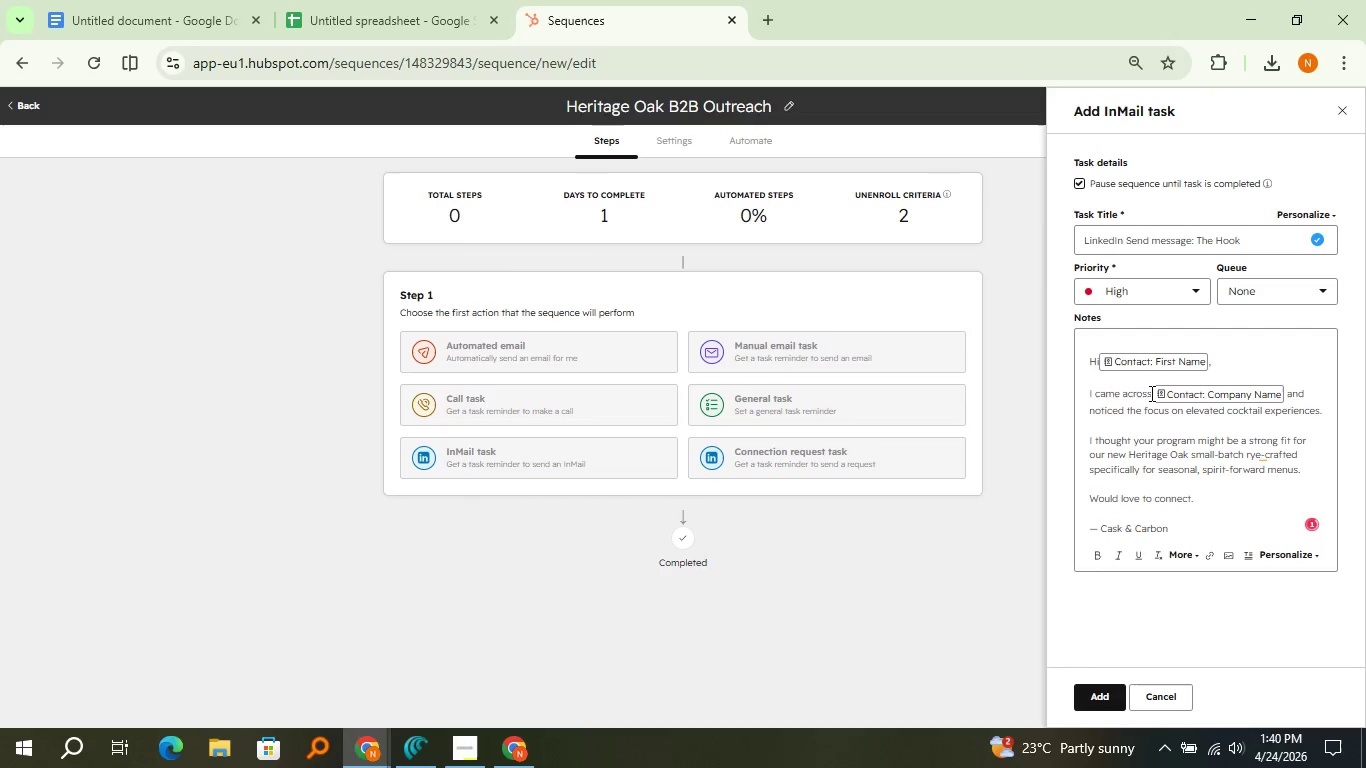 
left_click([1150, 393])
 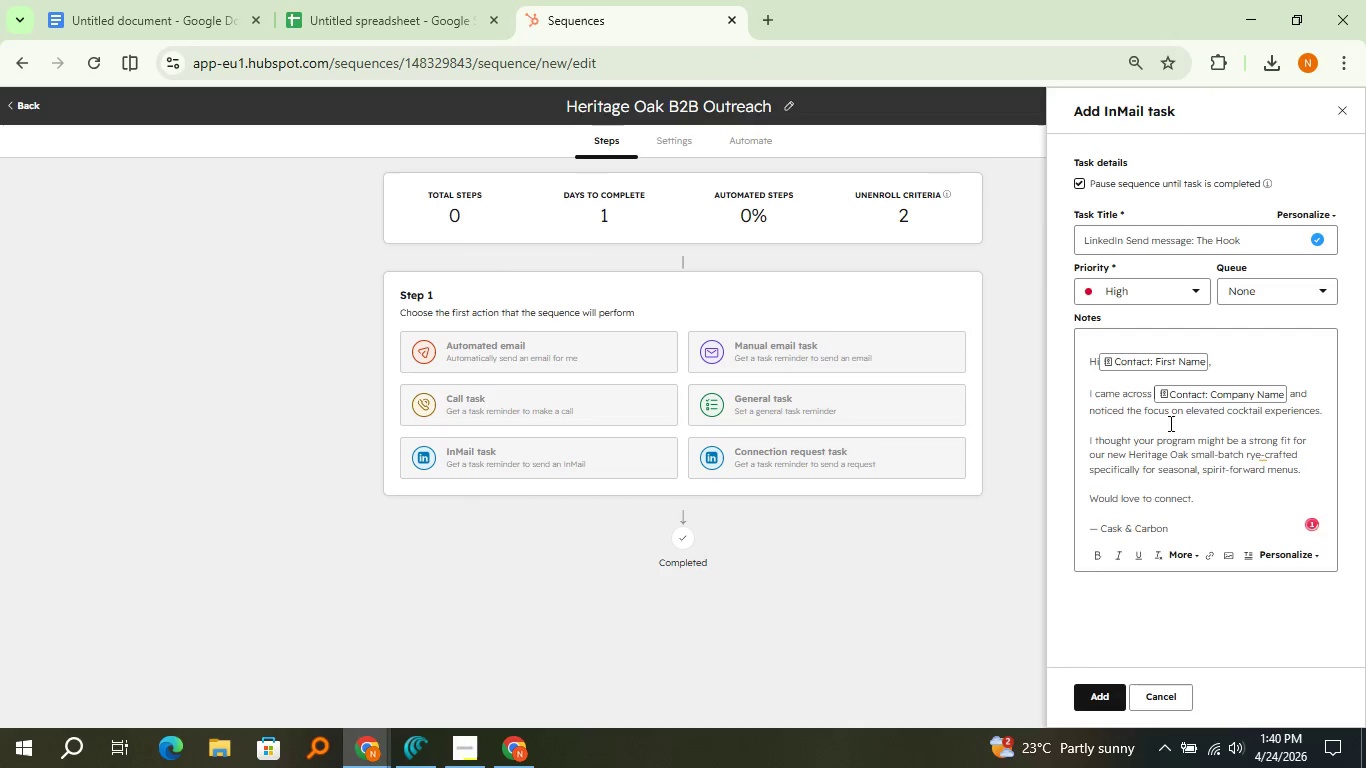 
key(Space)
 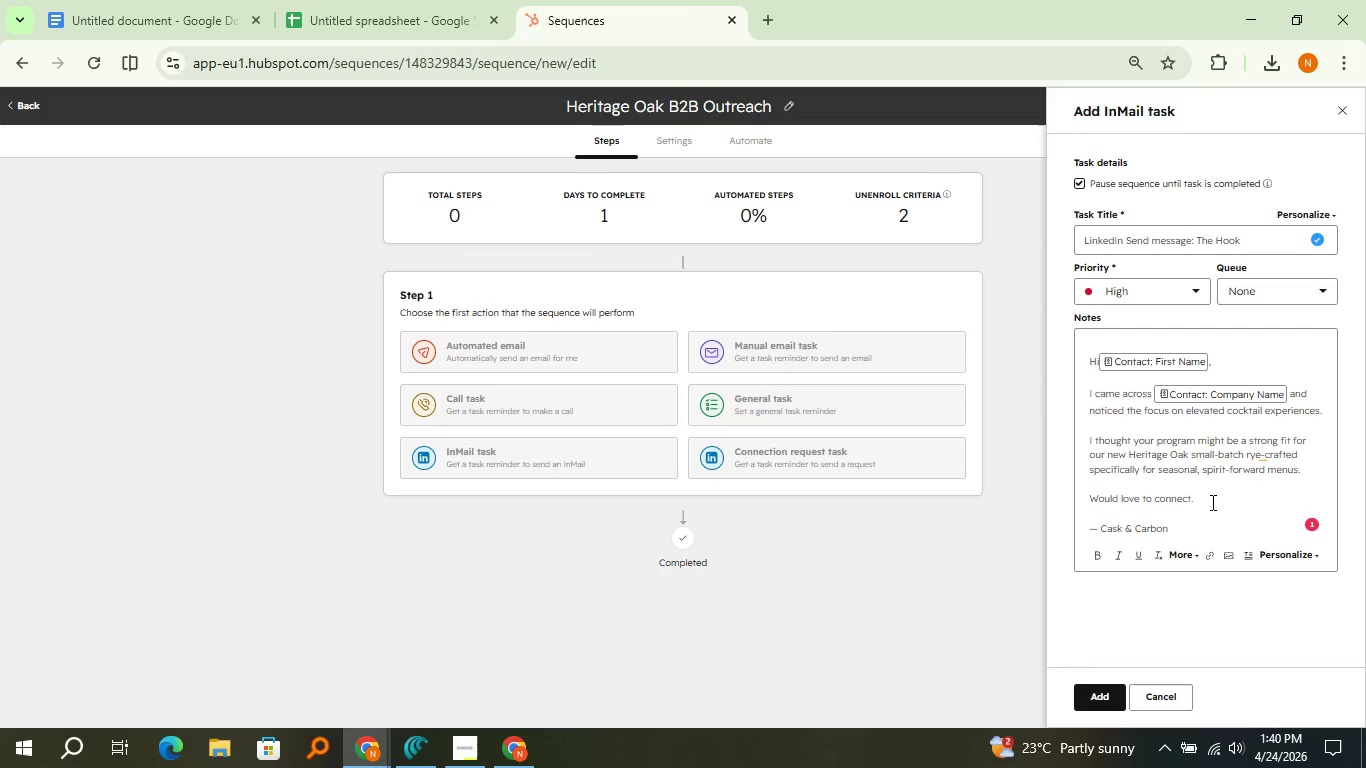 
scroll: coordinate [1211, 502], scroll_direction: down, amount: 1.0
 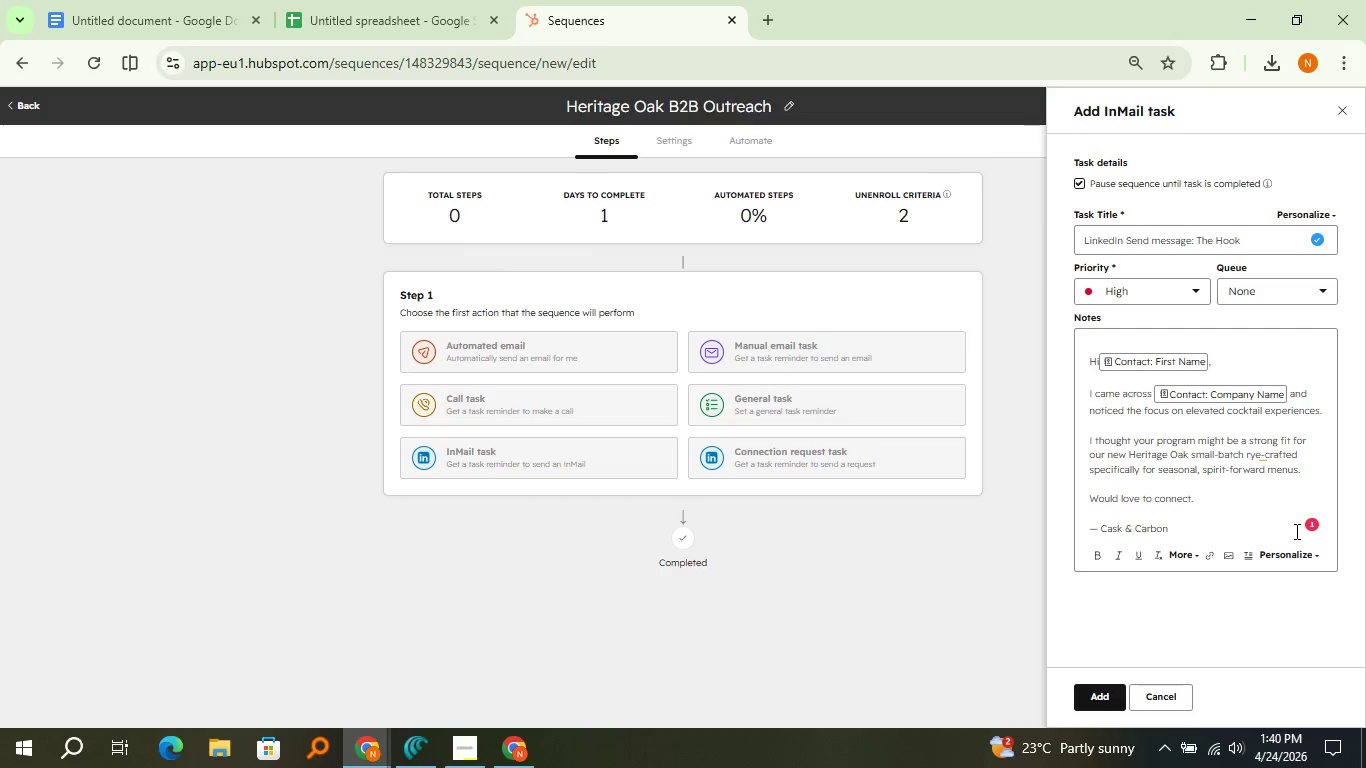 
mouse_move([1304, 530])
 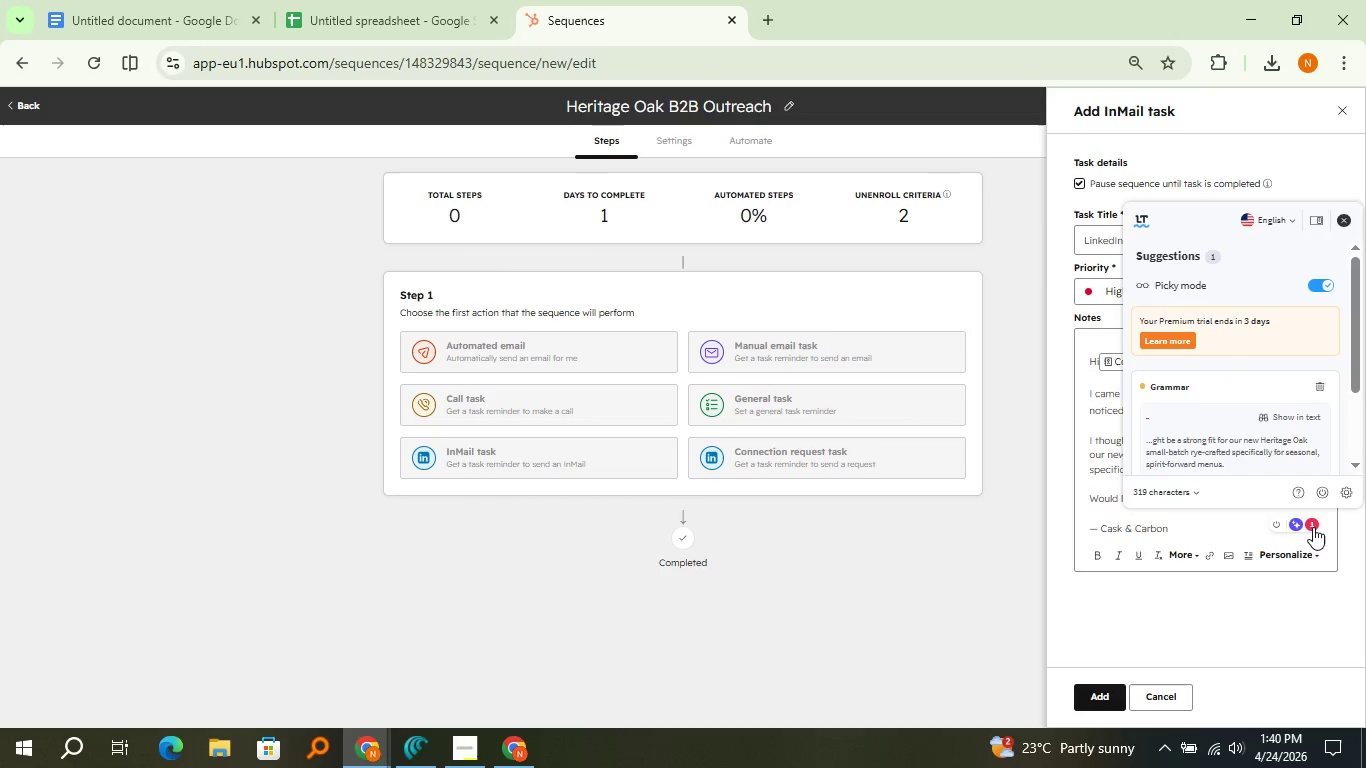 
left_click([1313, 527])
 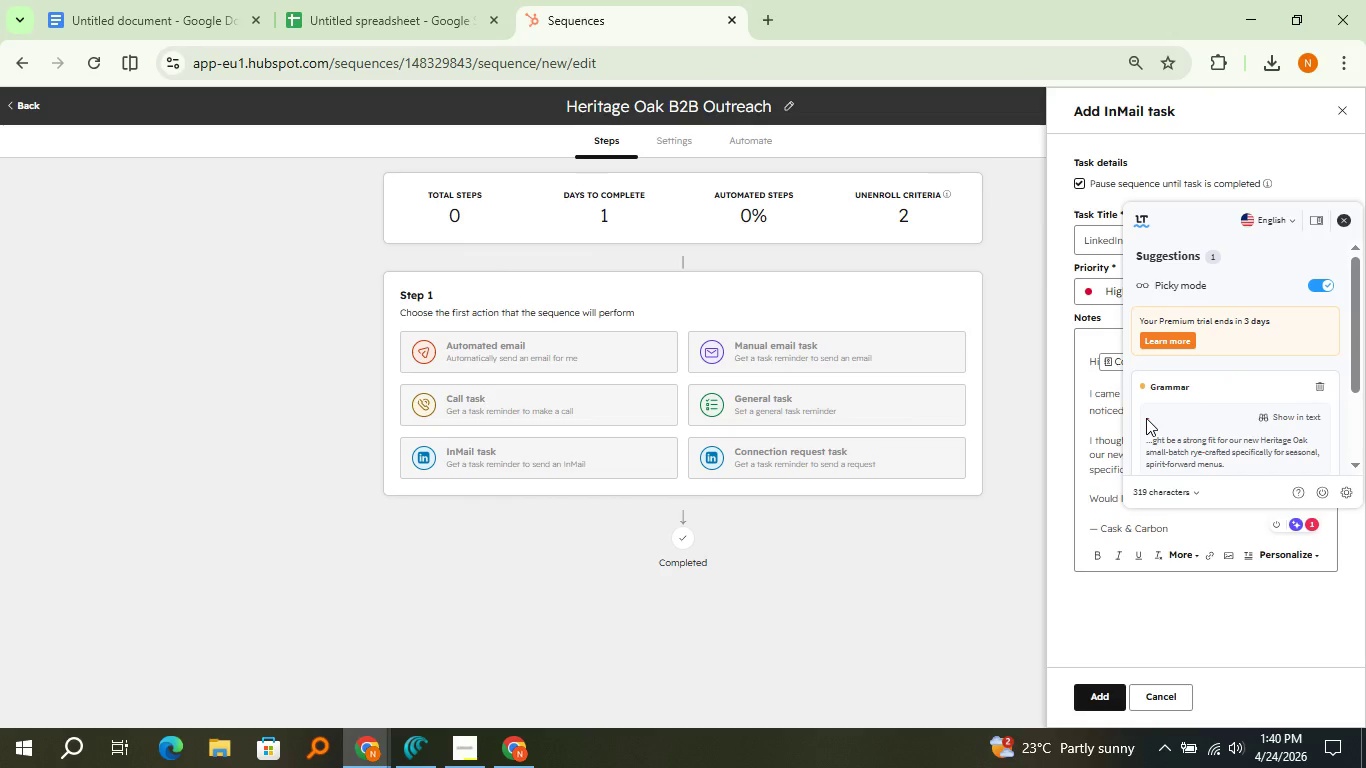 
left_click([1146, 418])
 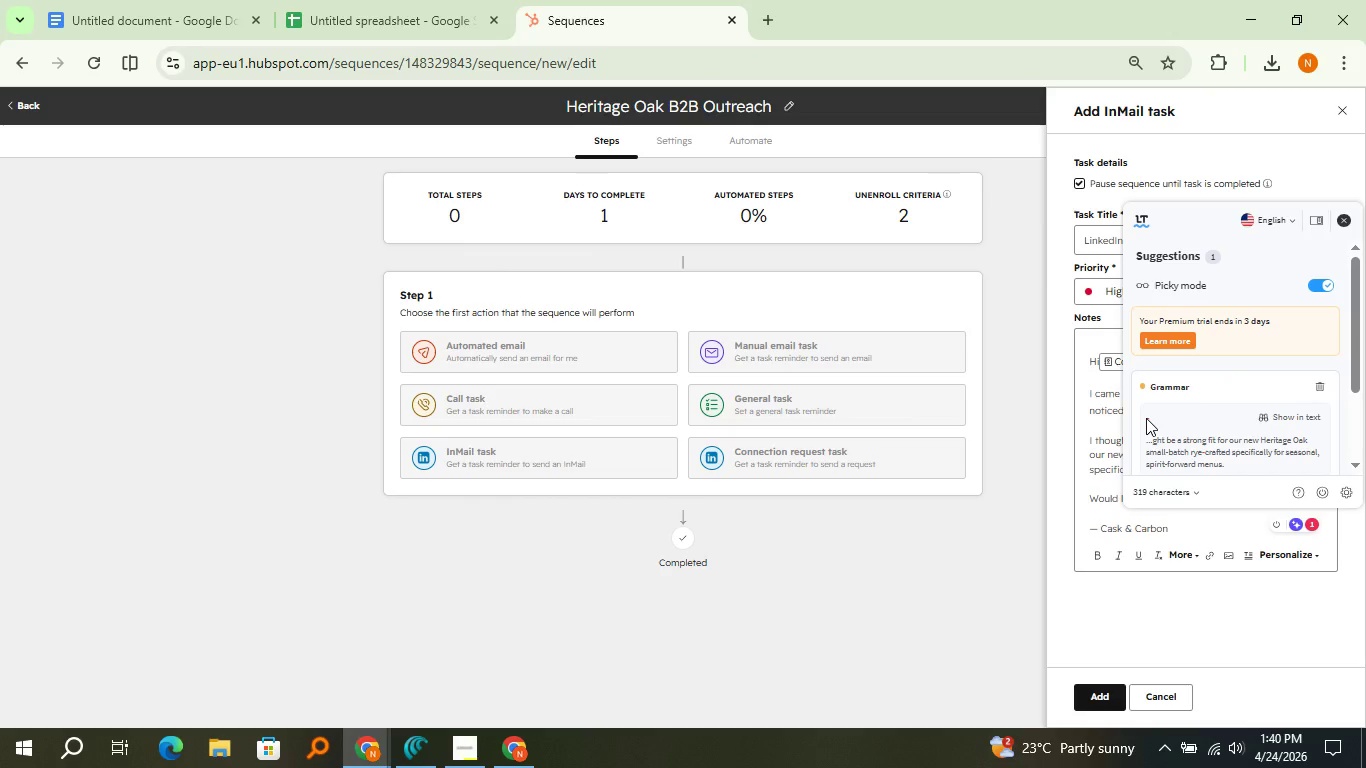 
left_click([1146, 418])
 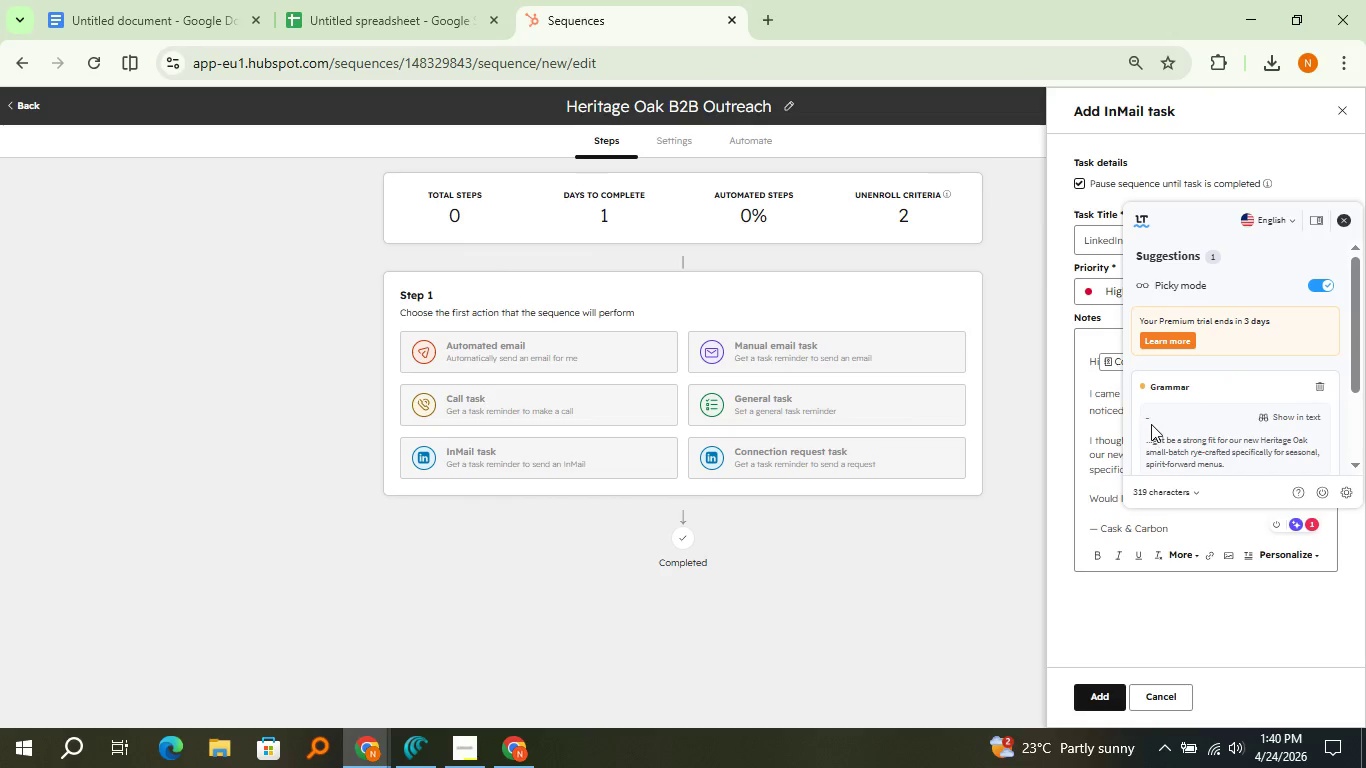 
left_click([1146, 418])
 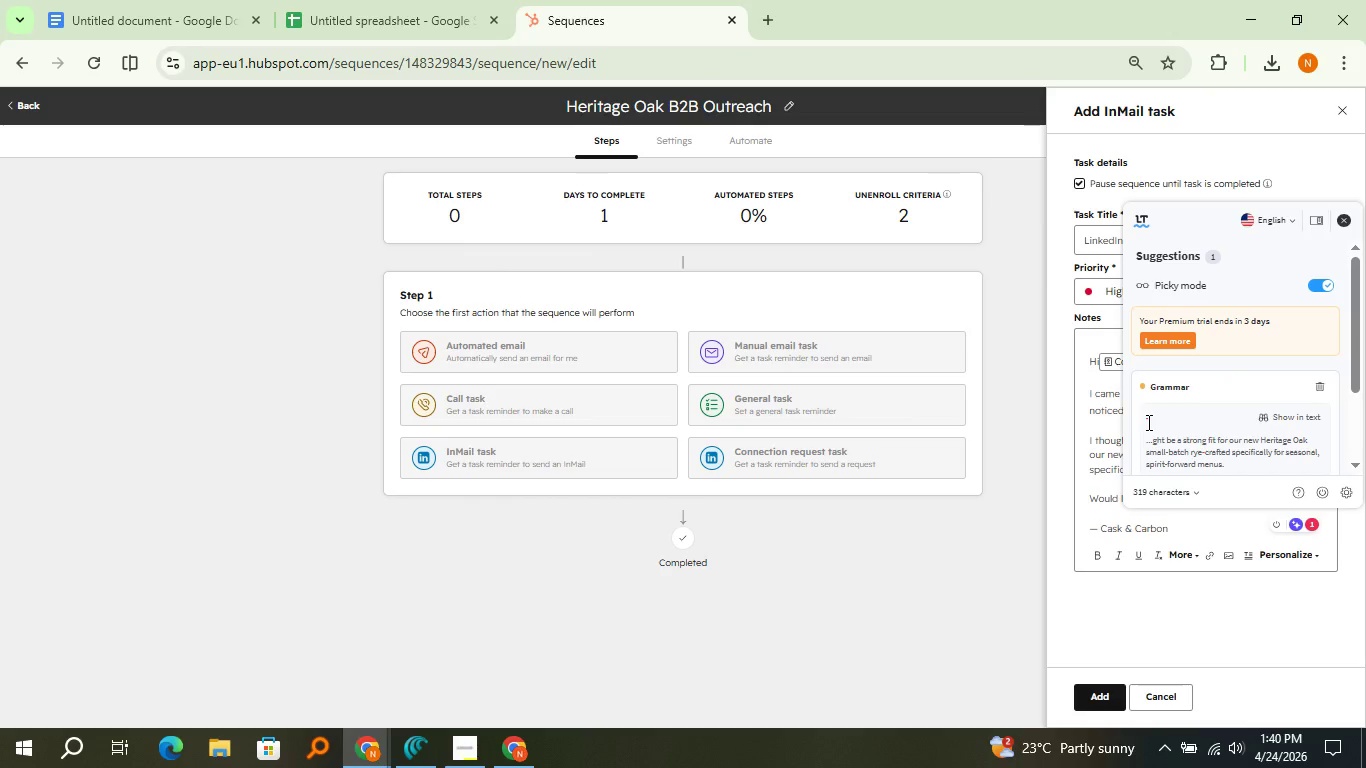 
left_click([1147, 422])
 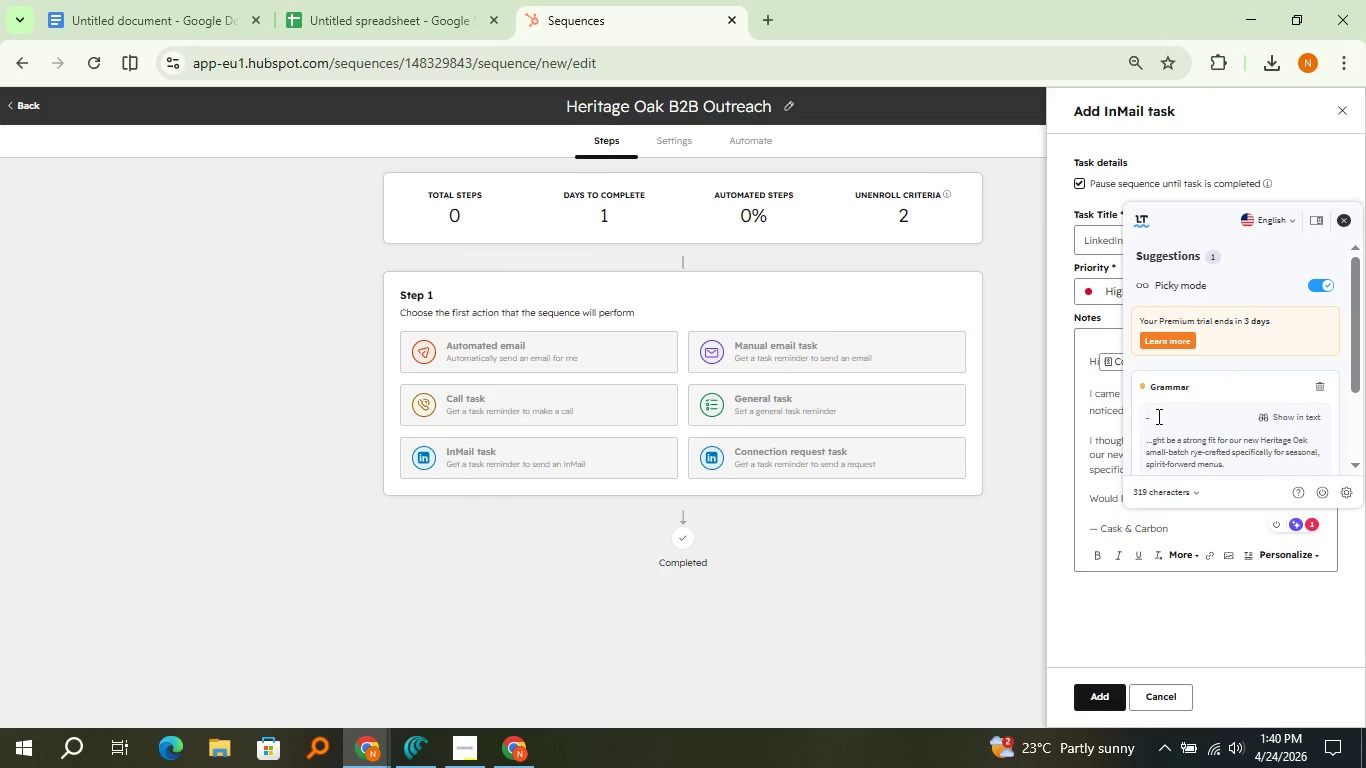 
left_click([1147, 415])
 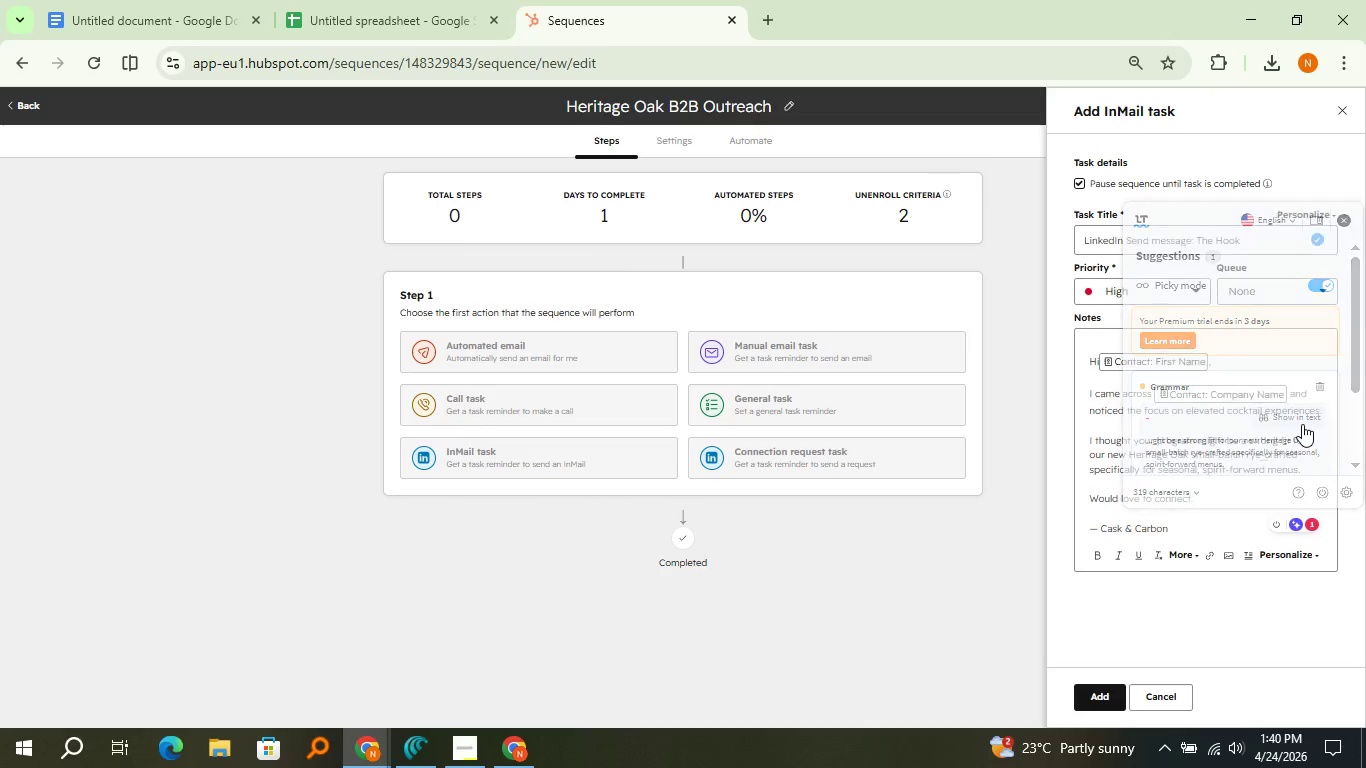 
left_click([1302, 424])
 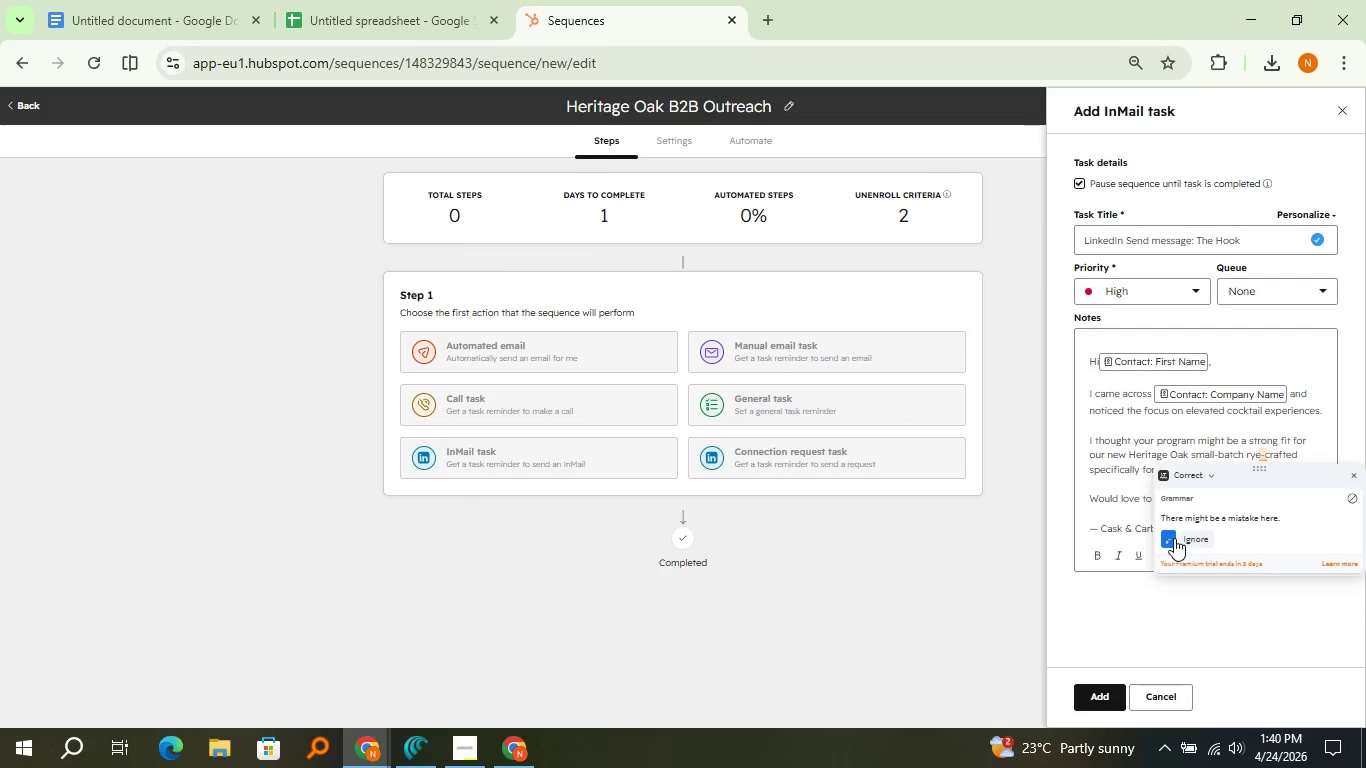 
left_click([1174, 538])
 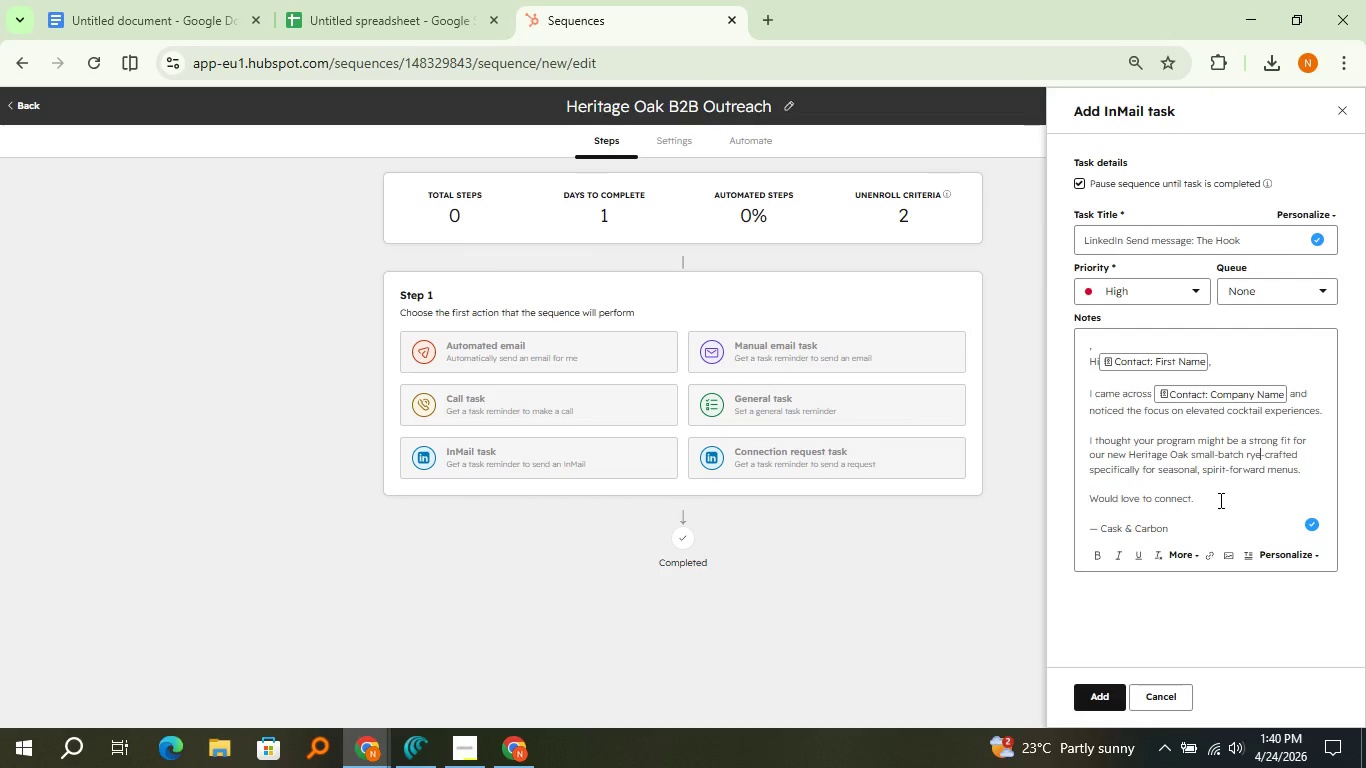 
scroll: coordinate [1219, 500], scroll_direction: down, amount: 2.0
 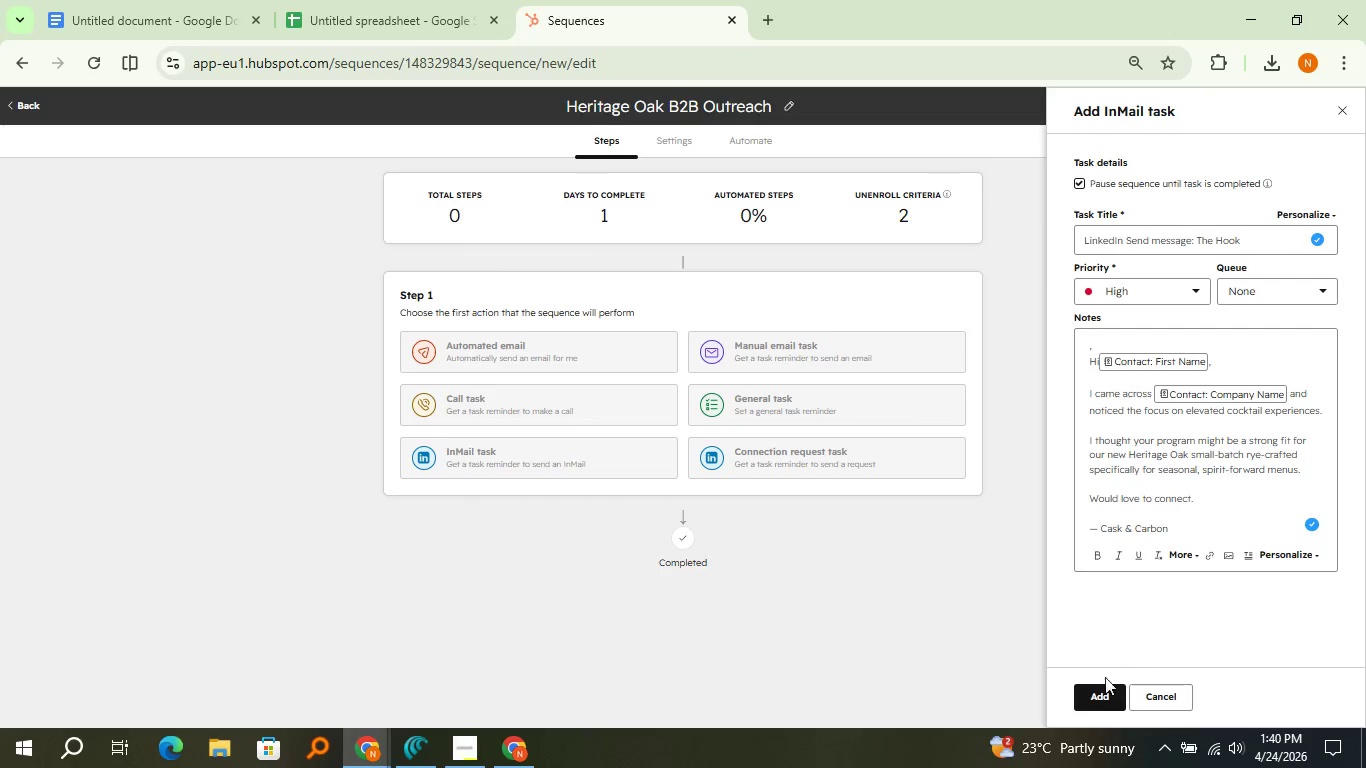 
left_click([1096, 694])
 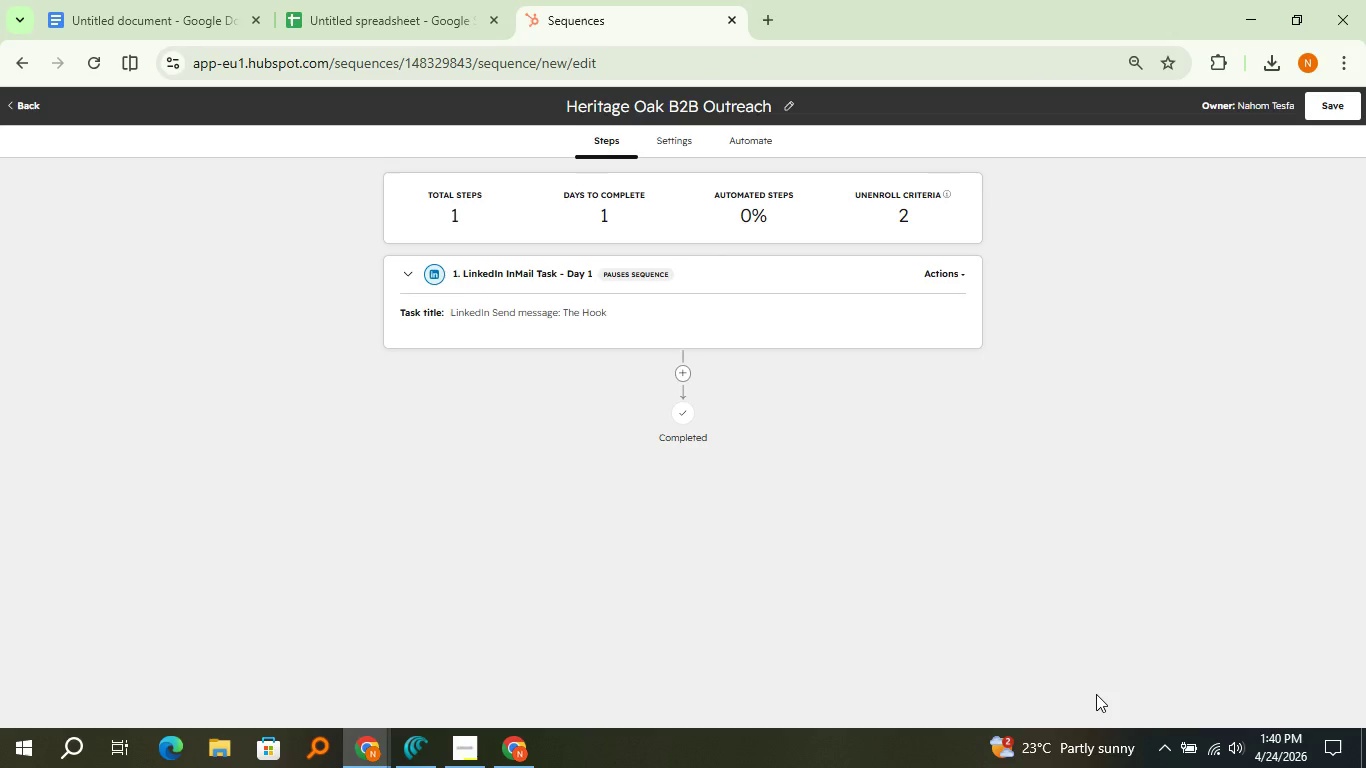 
wait(9.34)
 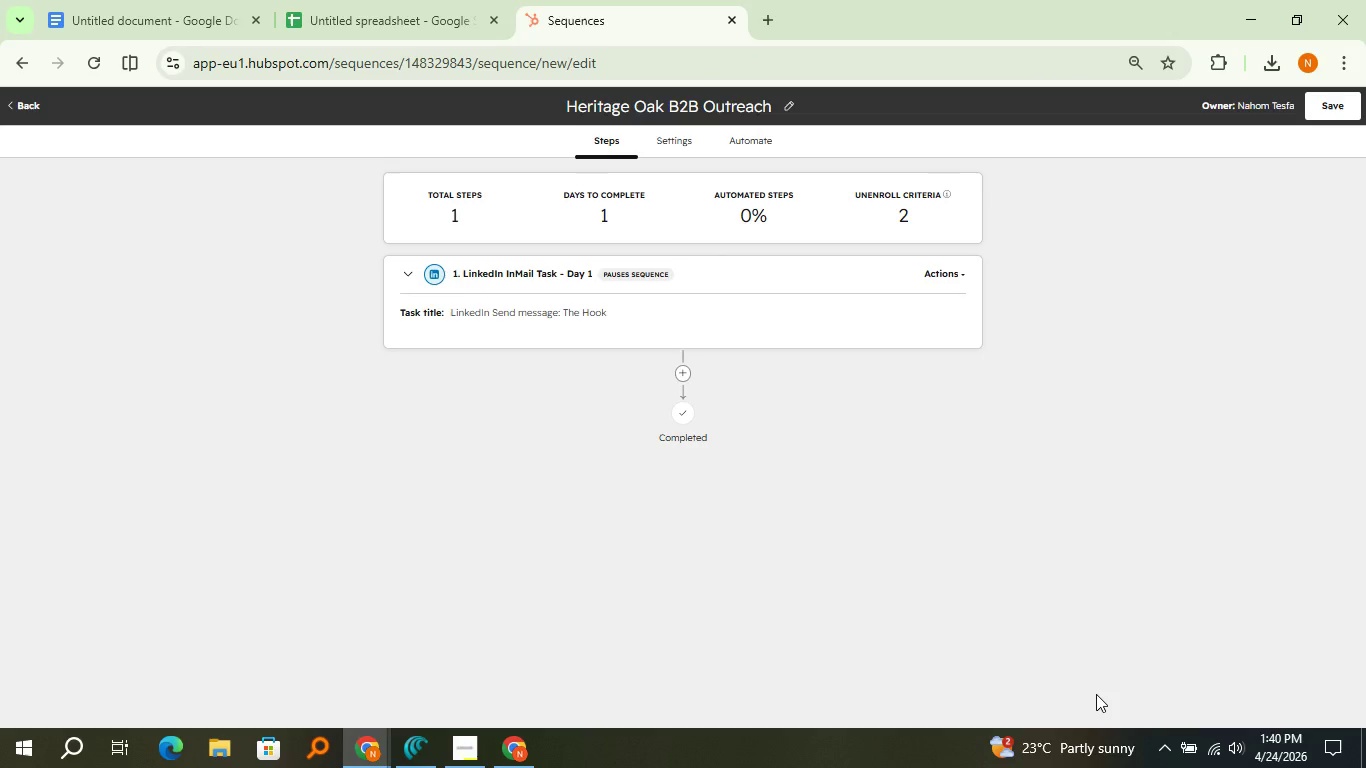 
left_click([965, 270])
 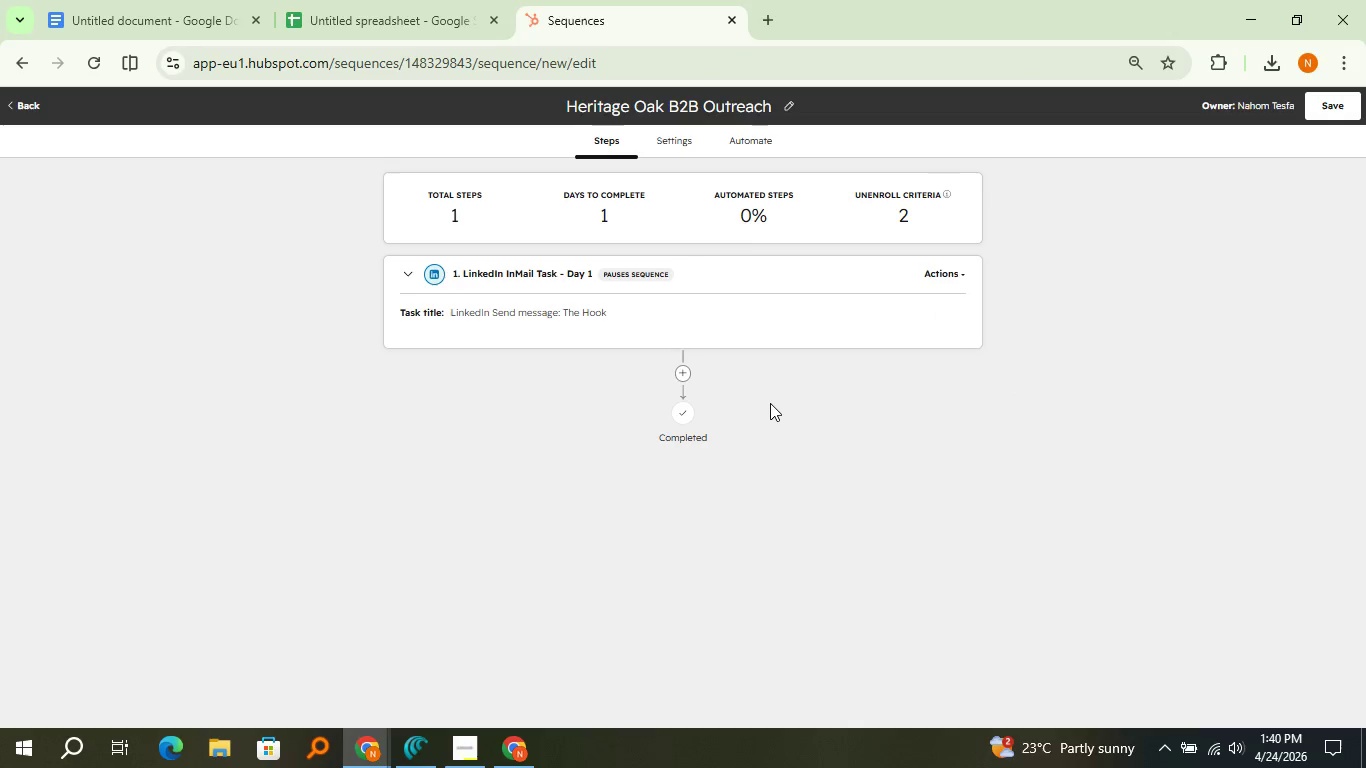 
left_click([770, 402])
 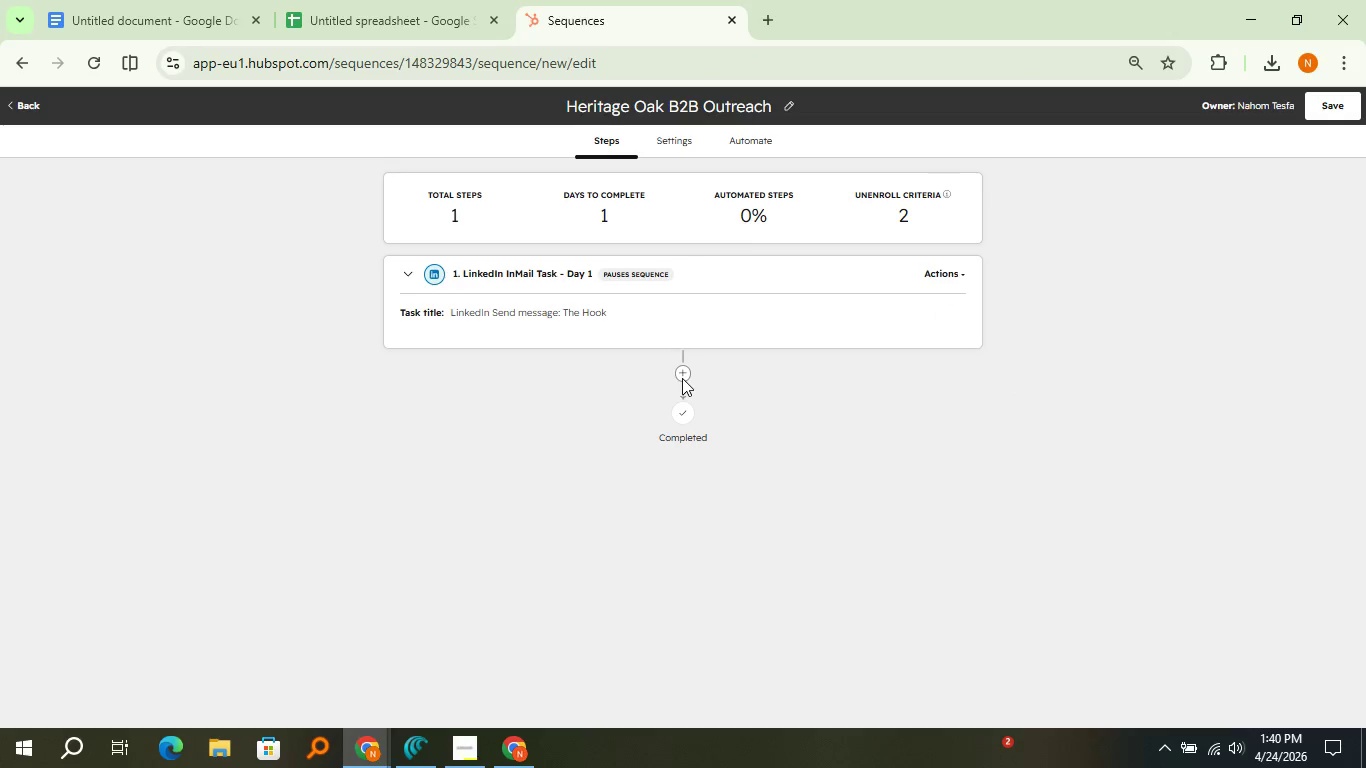 
left_click([682, 378])
 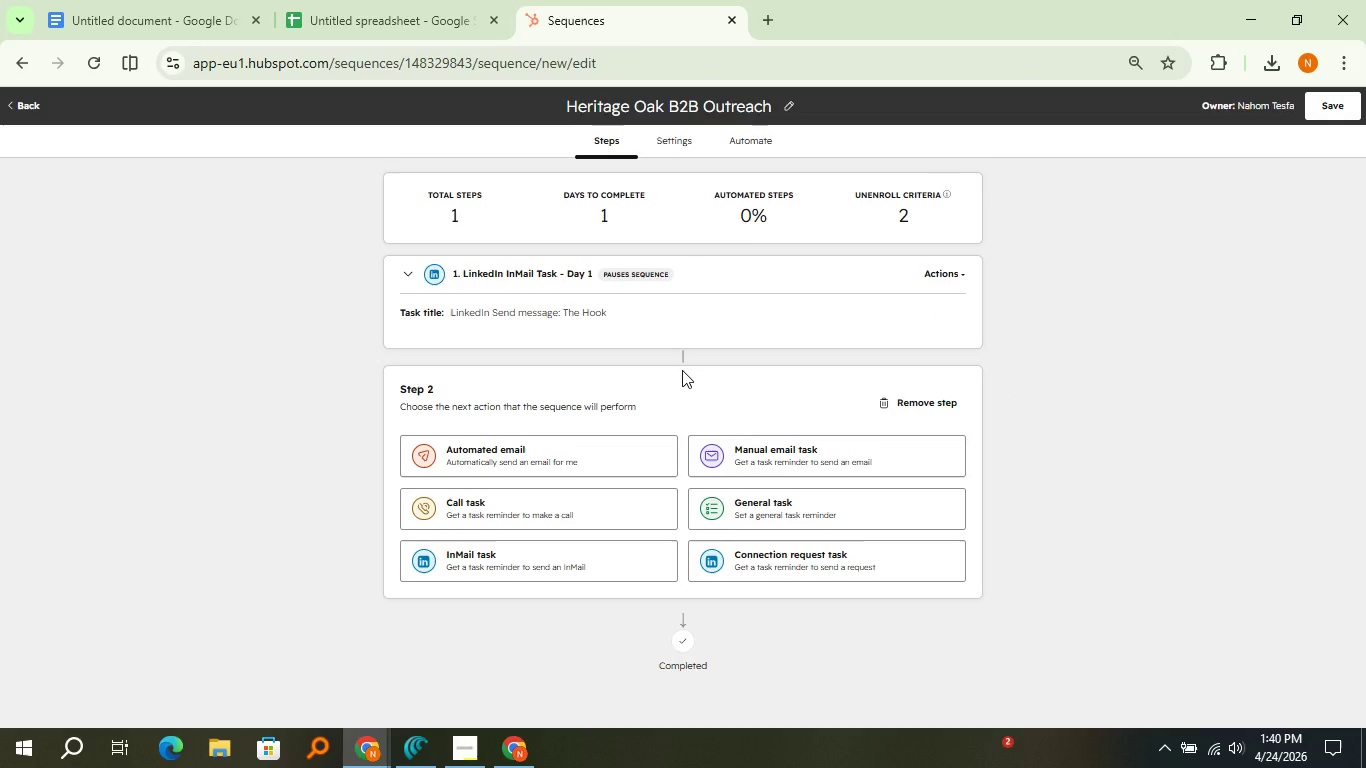 
left_click([682, 370])
 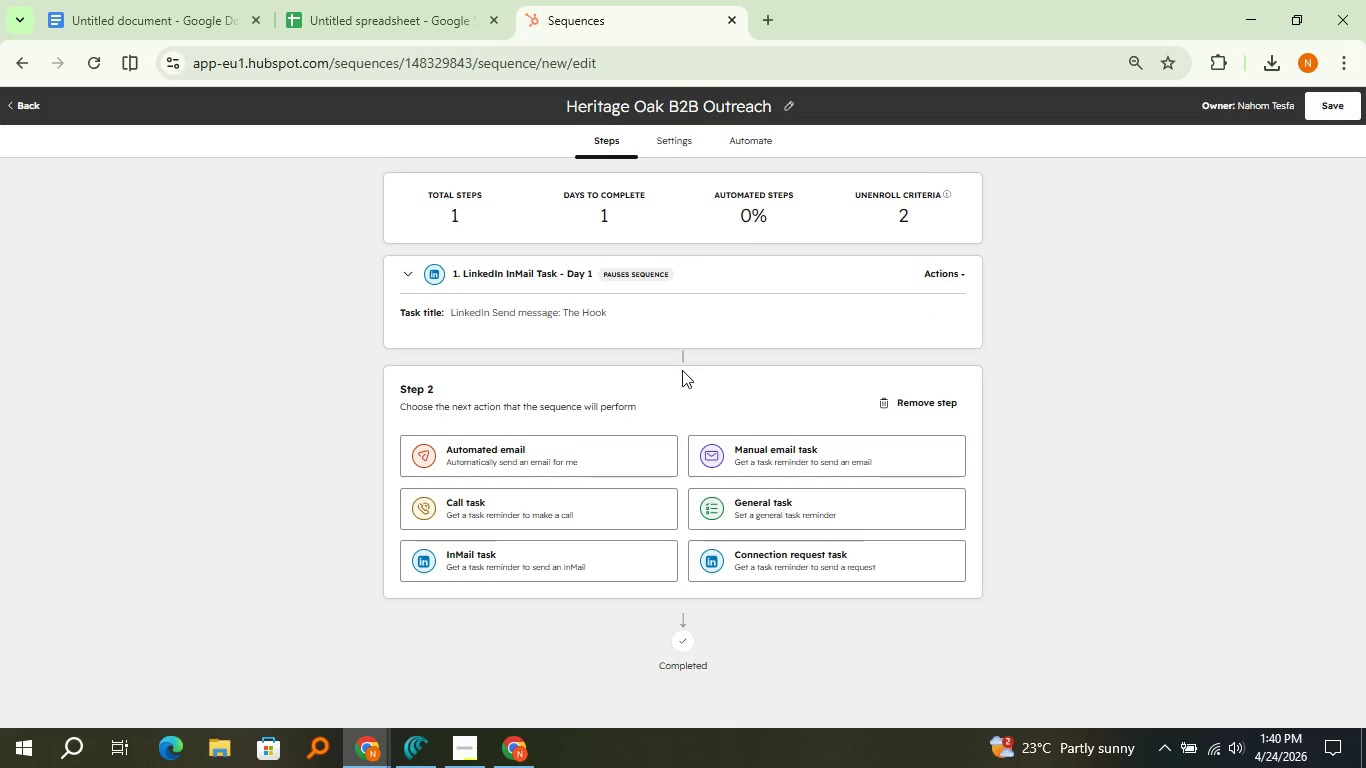 
wait(18.2)
 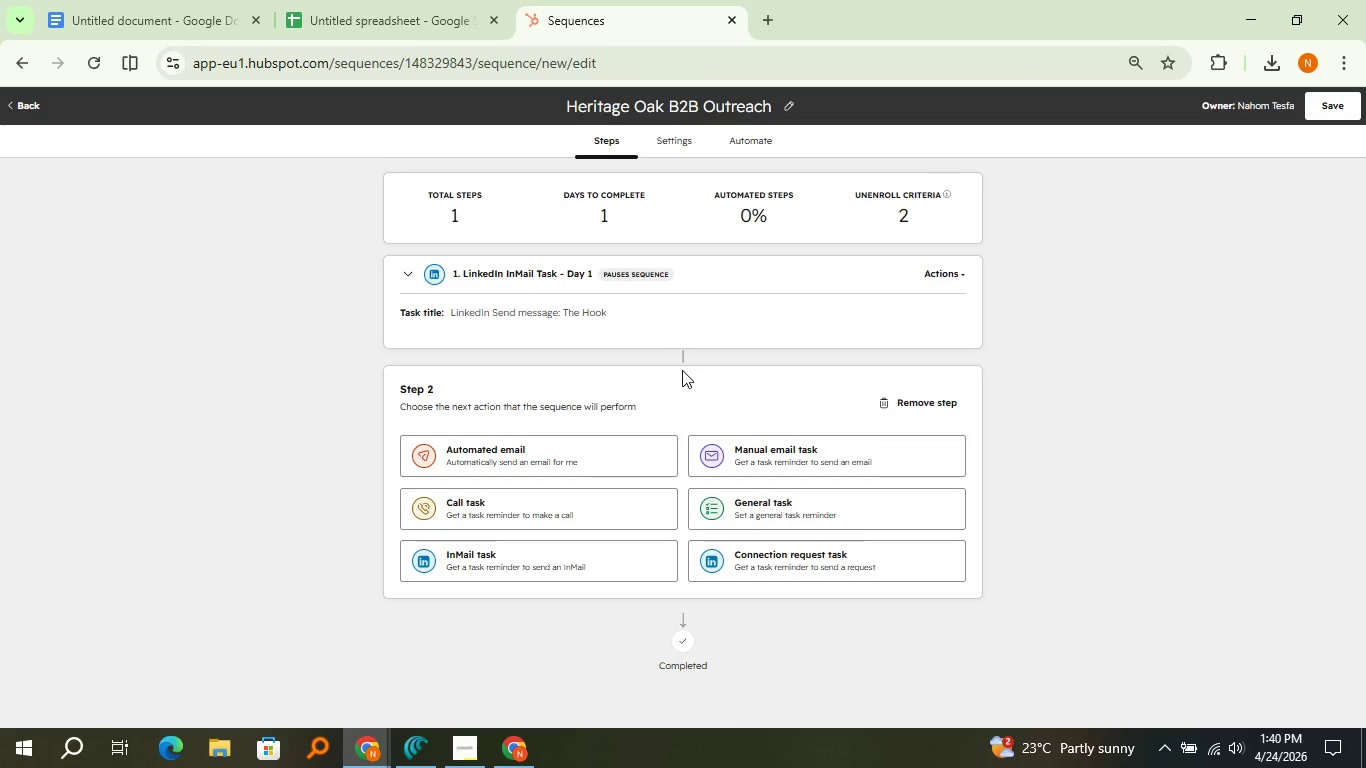 
left_click([560, 547])
 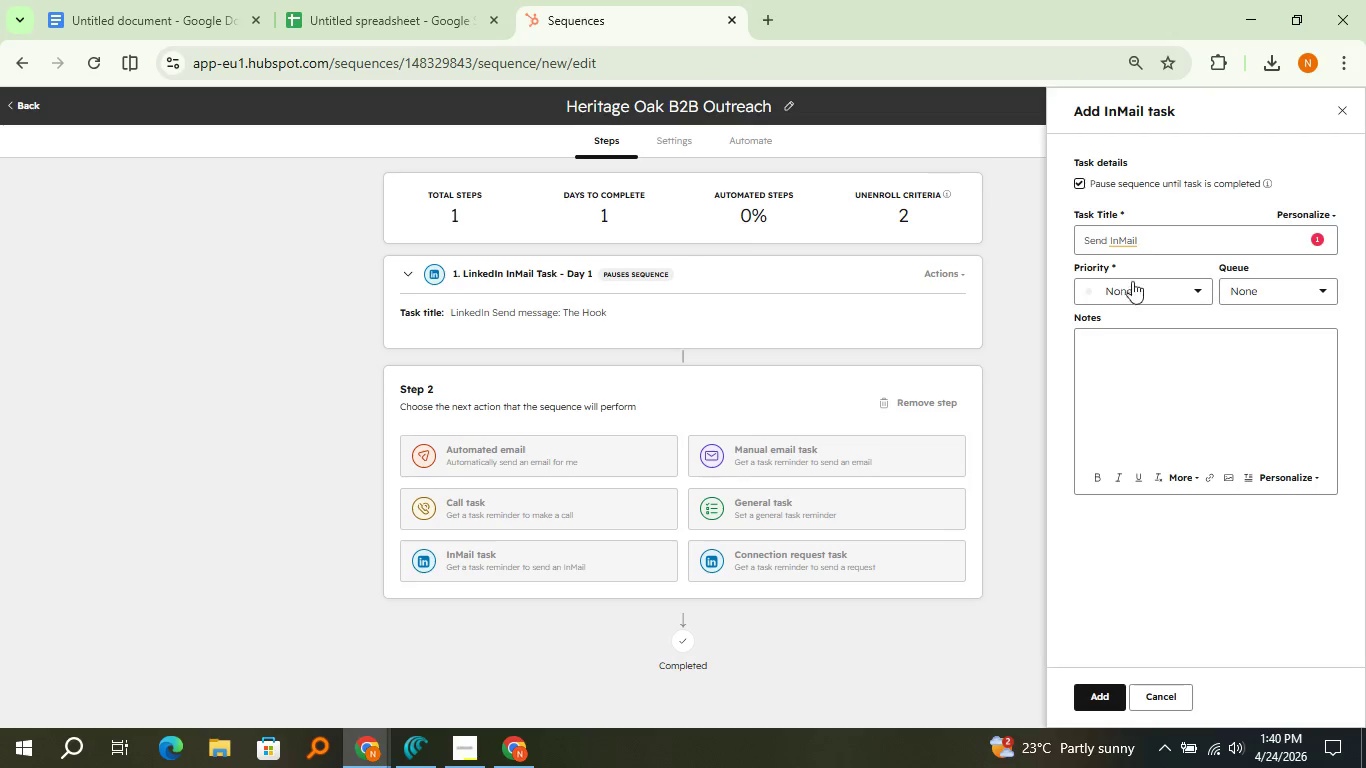 
left_click_drag(start_coordinate=[1151, 231], to_coordinate=[1054, 241])
 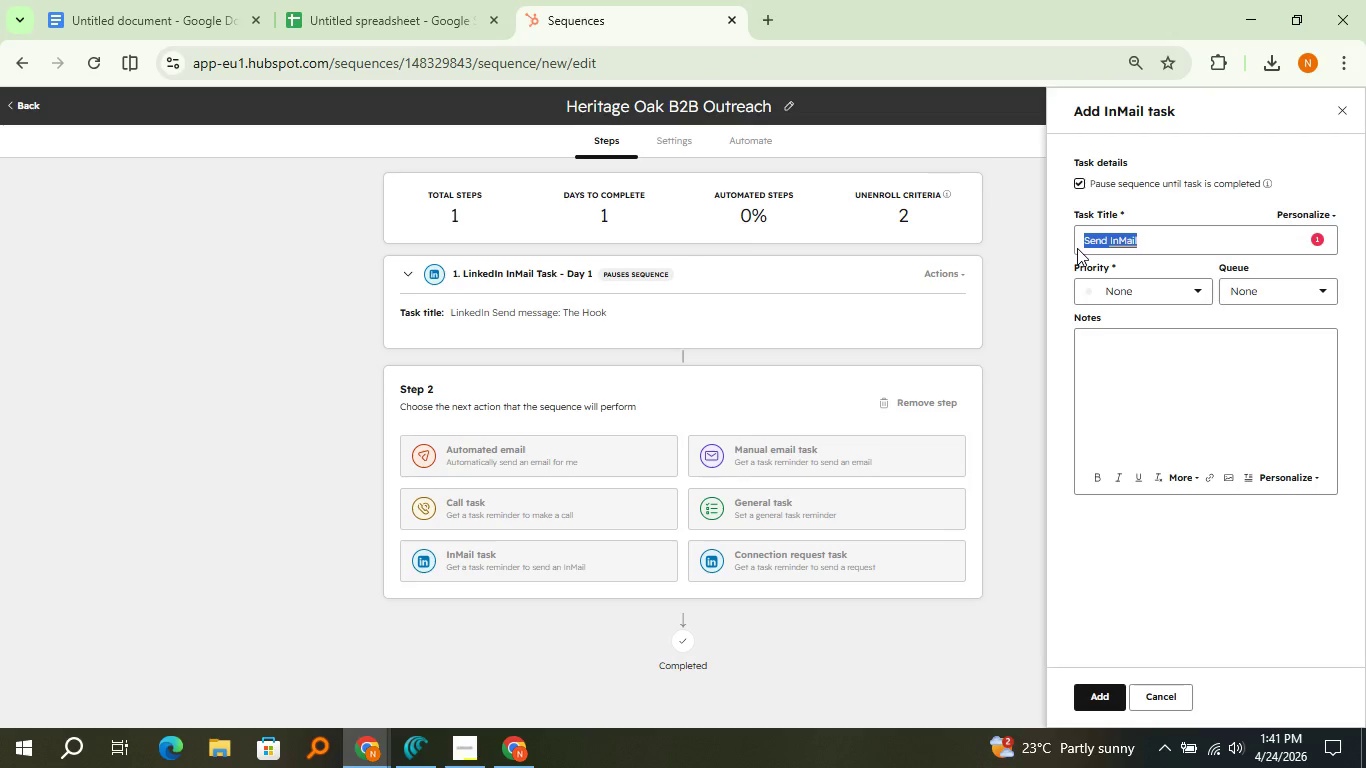 
left_click_drag(start_coordinate=[1152, 241], to_coordinate=[1077, 248])
 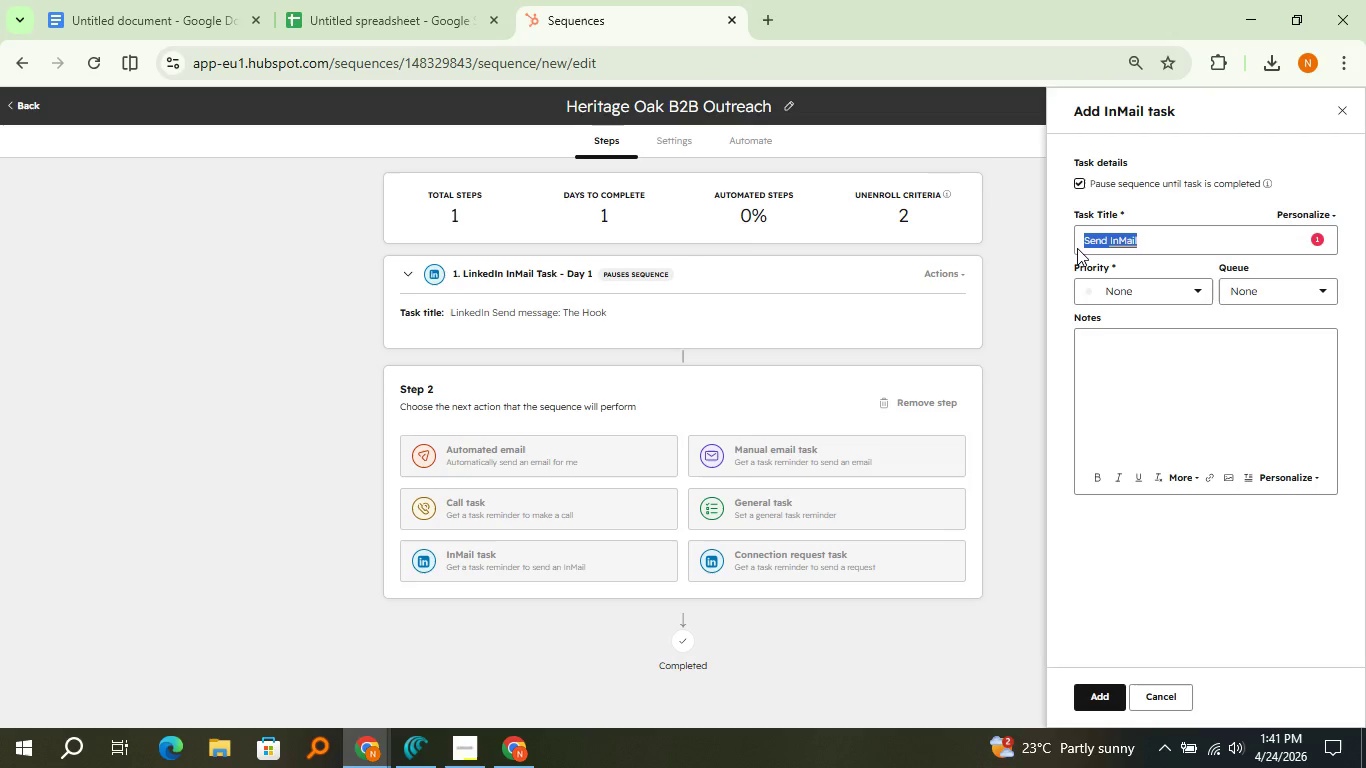 
wait(5.27)
 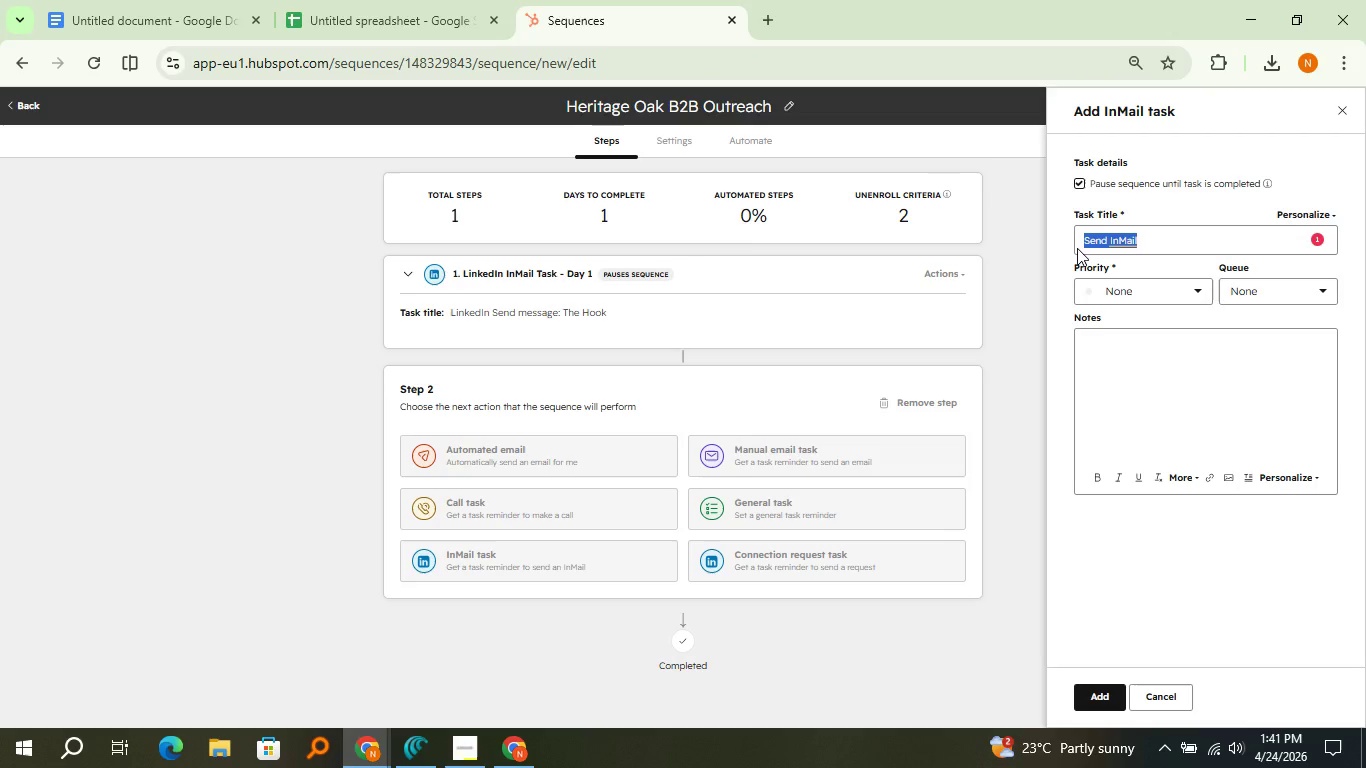 
type(LinkedIn Send message: The Value)
 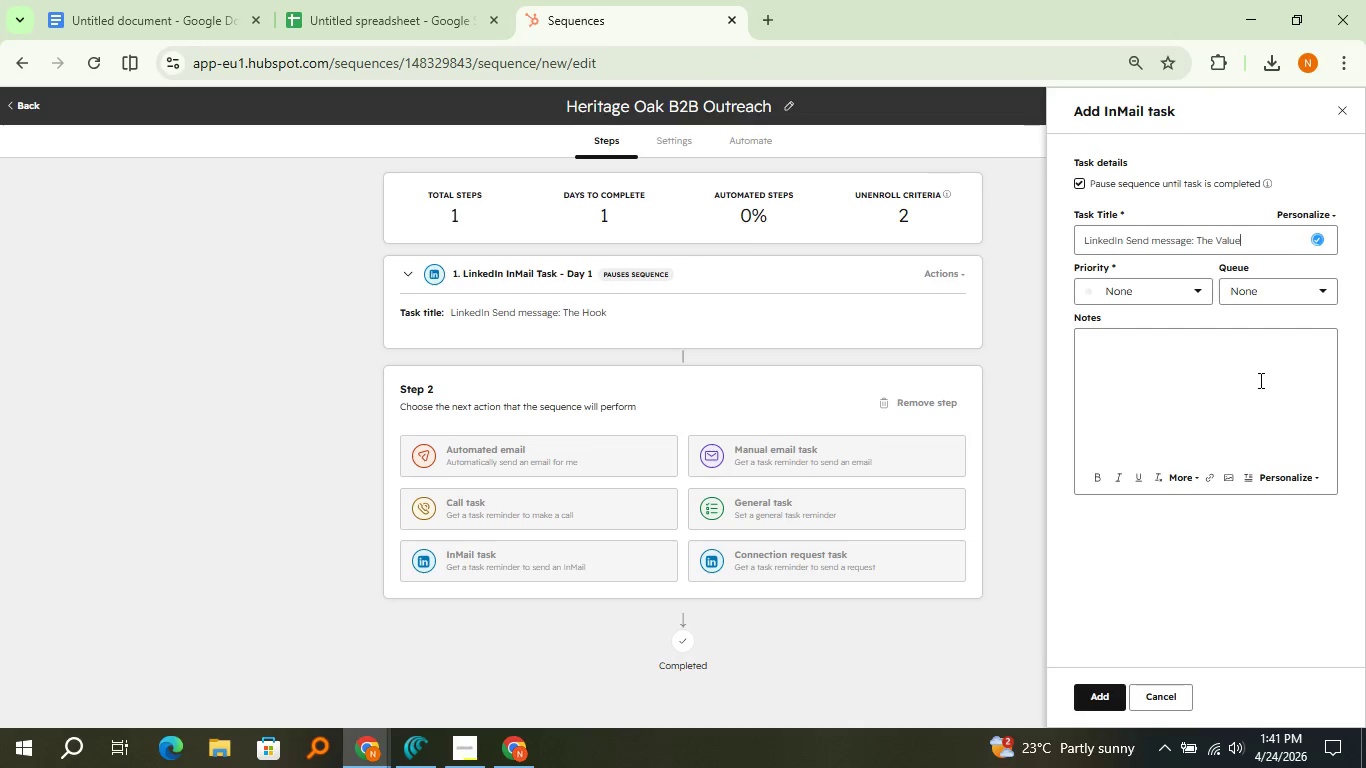 
left_click([1258, 379])
 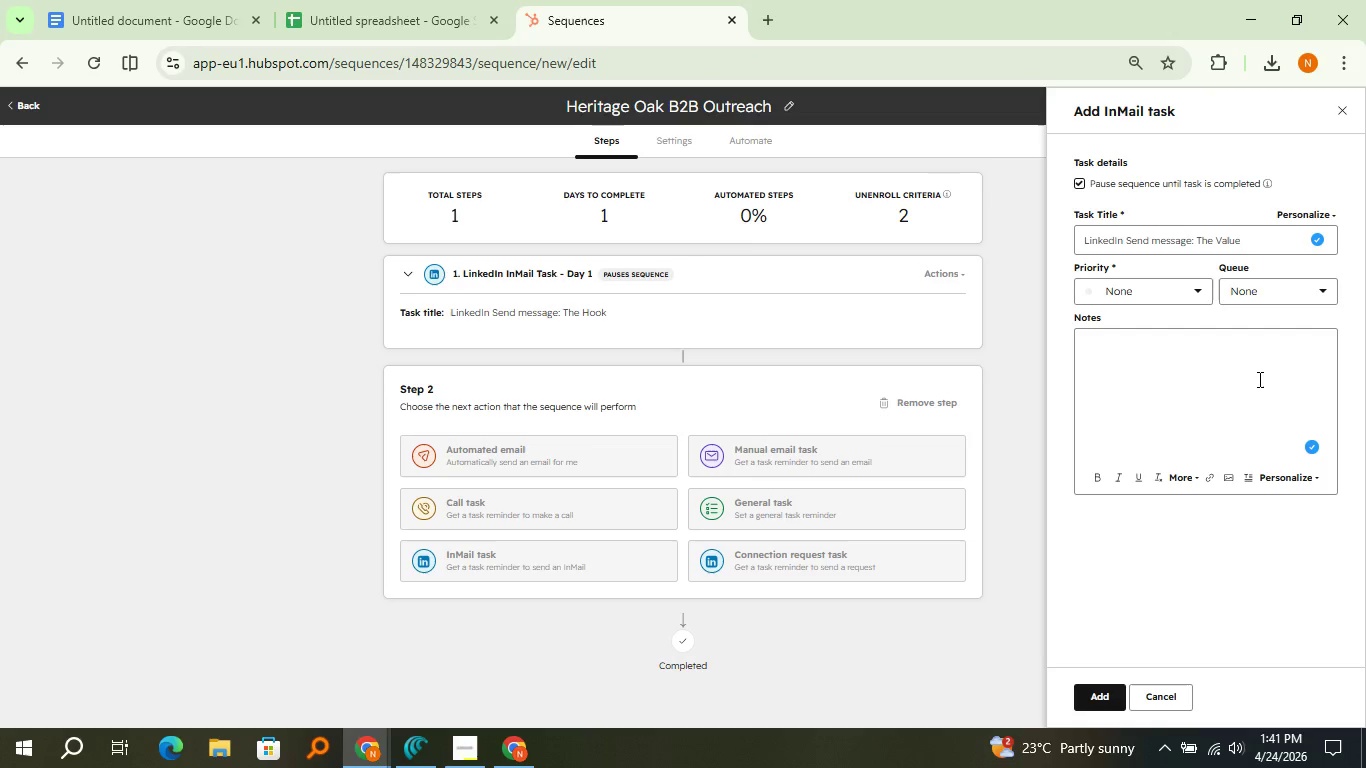 
wait(8.44)
 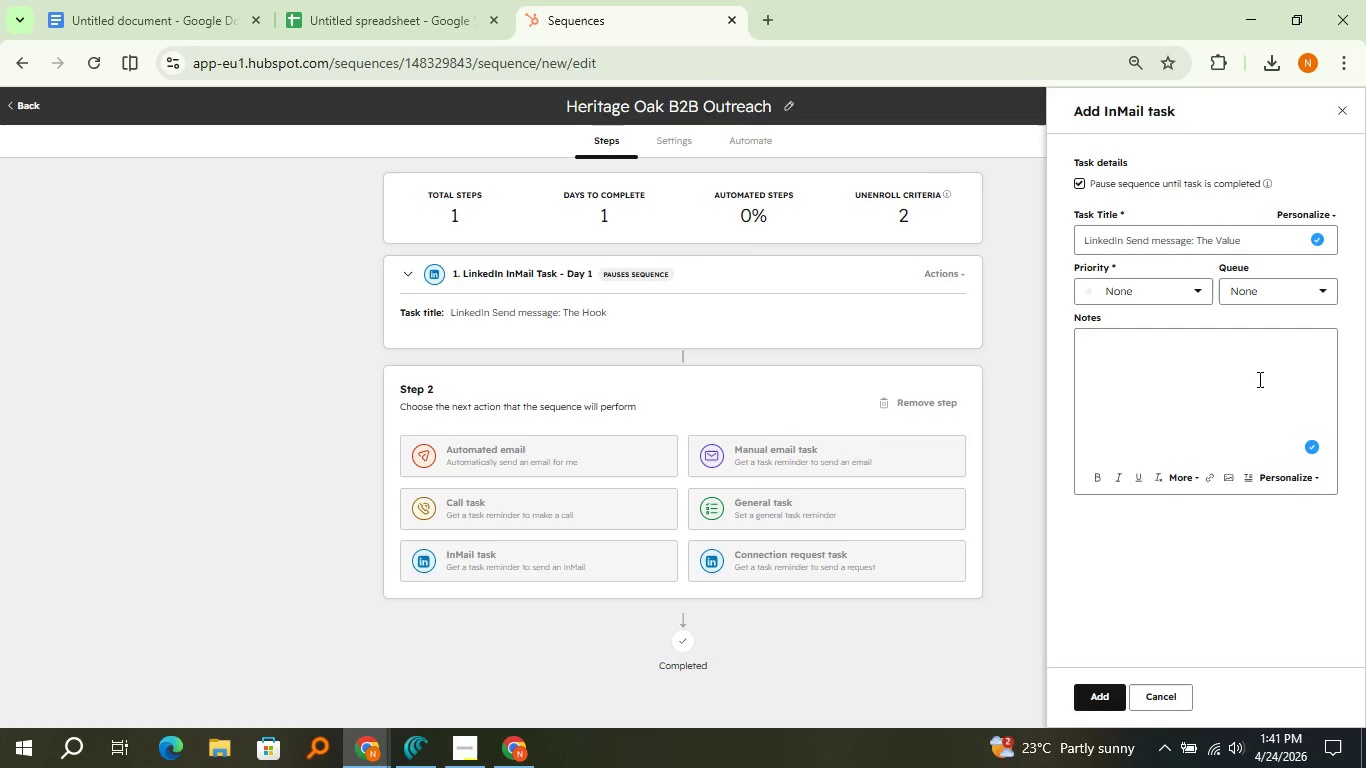 
type(Hi )
 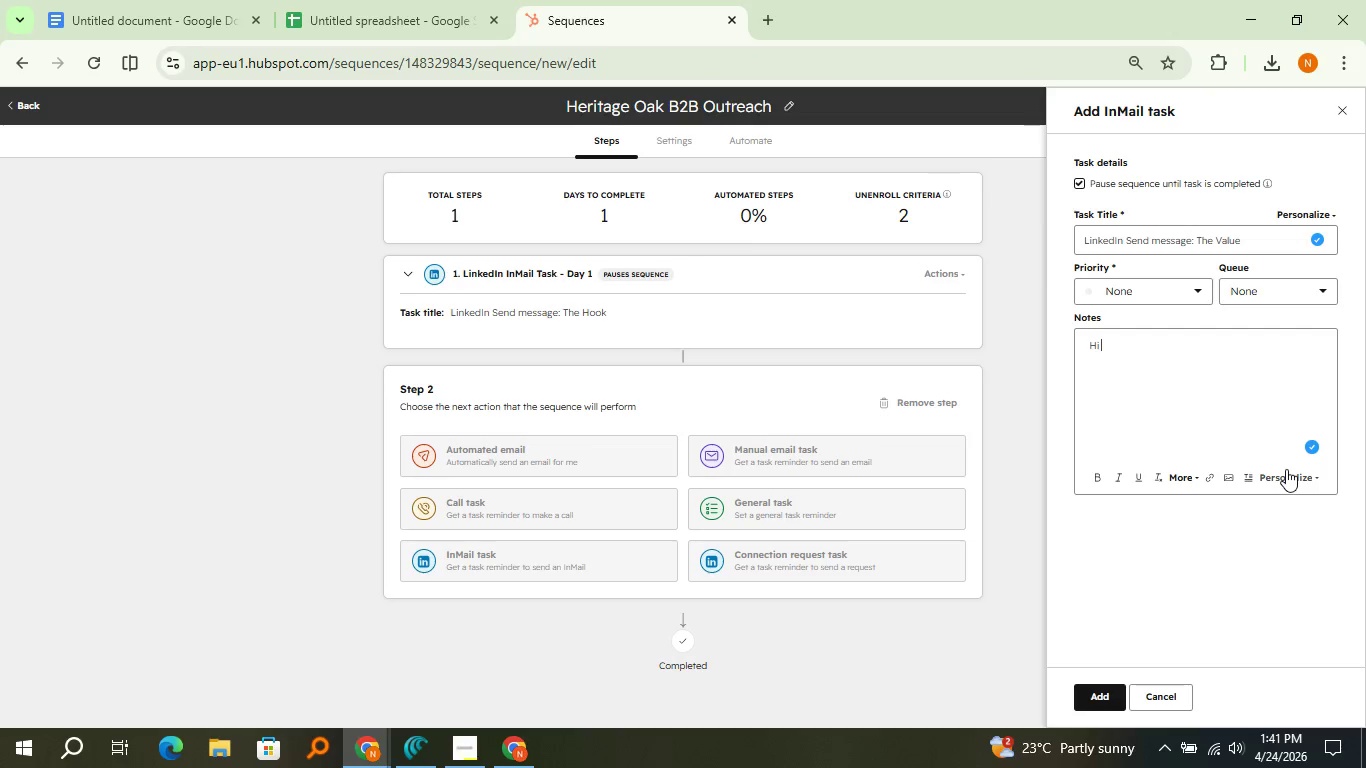 
left_click([1286, 469])
 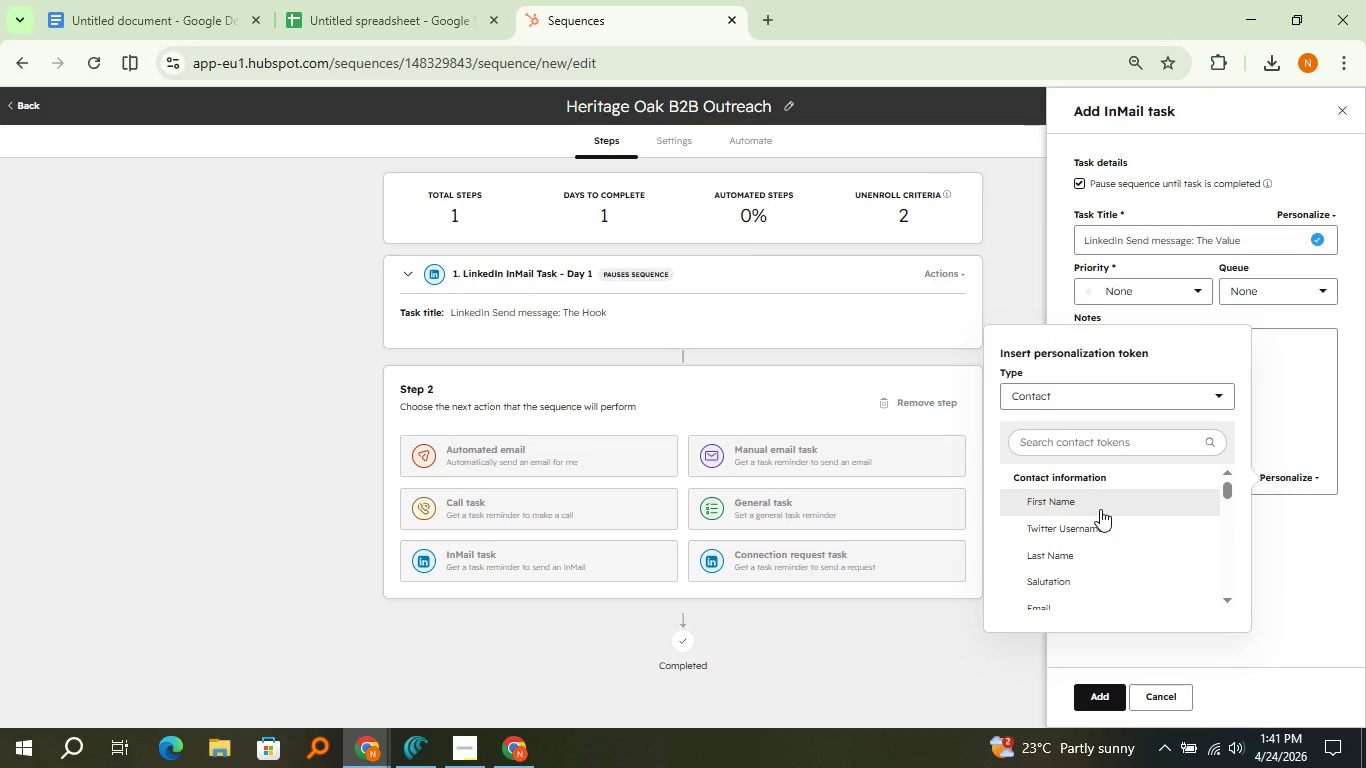 
left_click([1100, 509])
 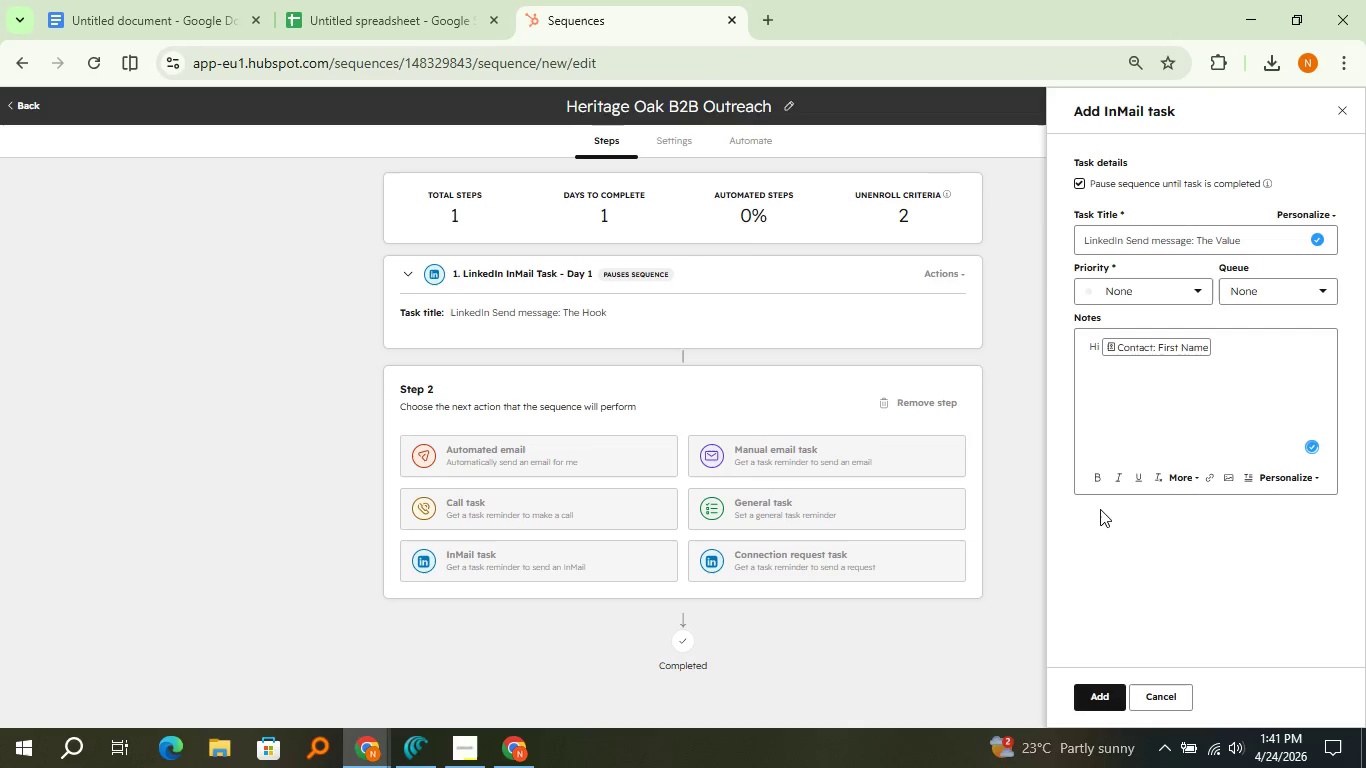 
key(Comma)
 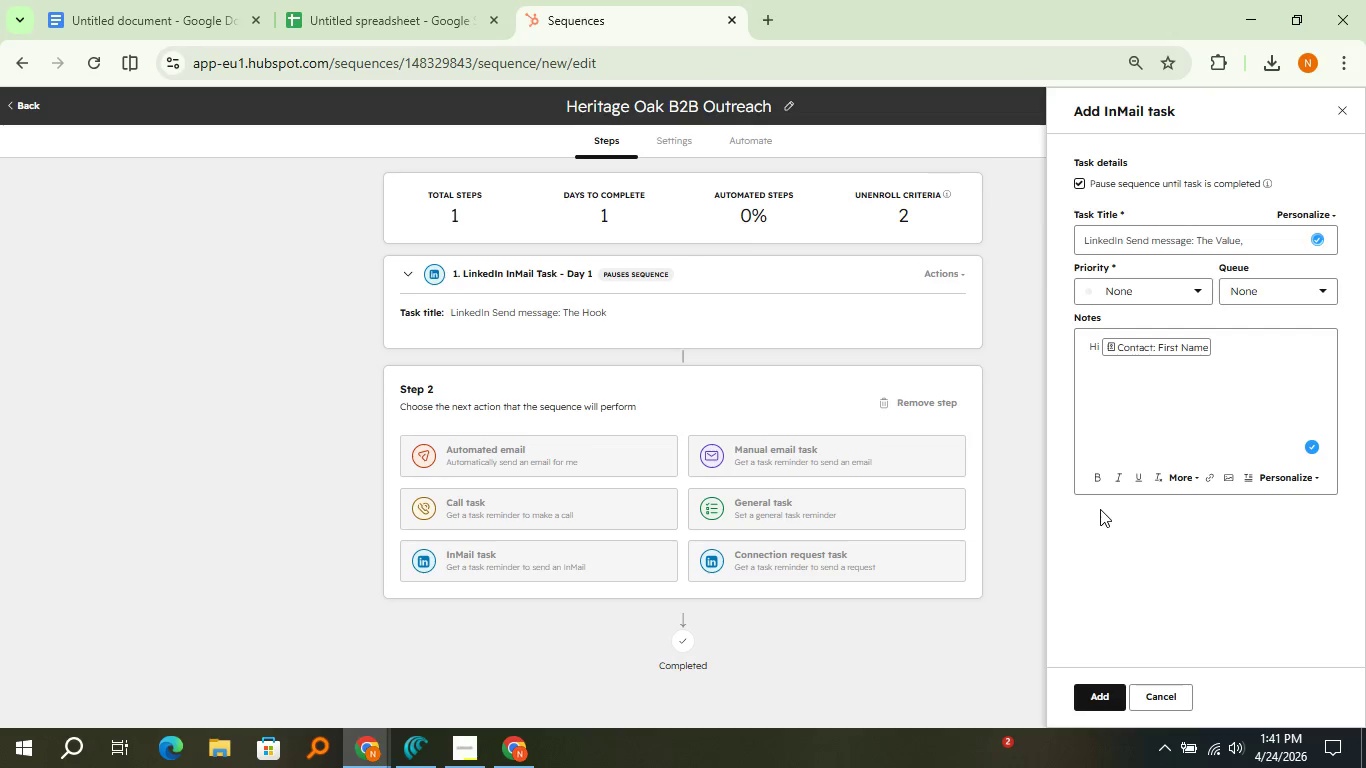 
key(Enter)
 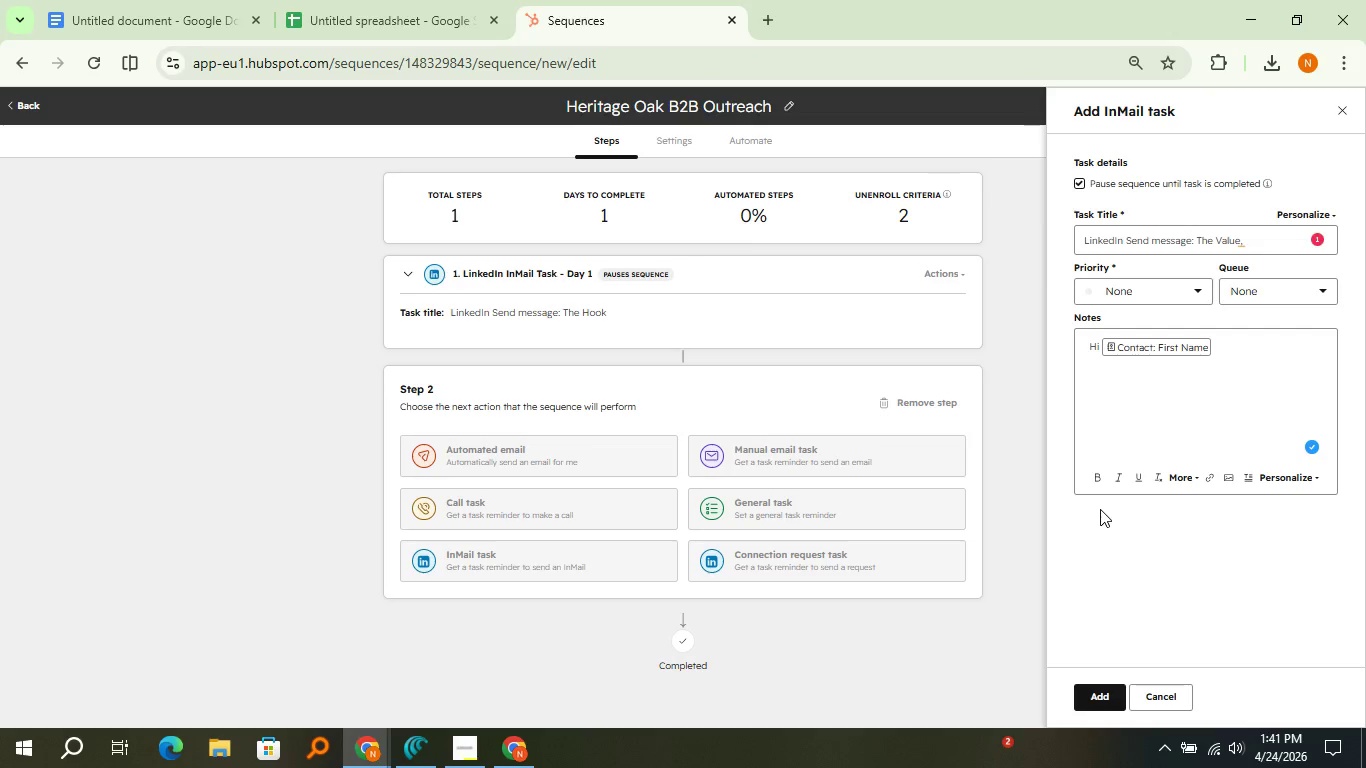 
key(Backspace)
 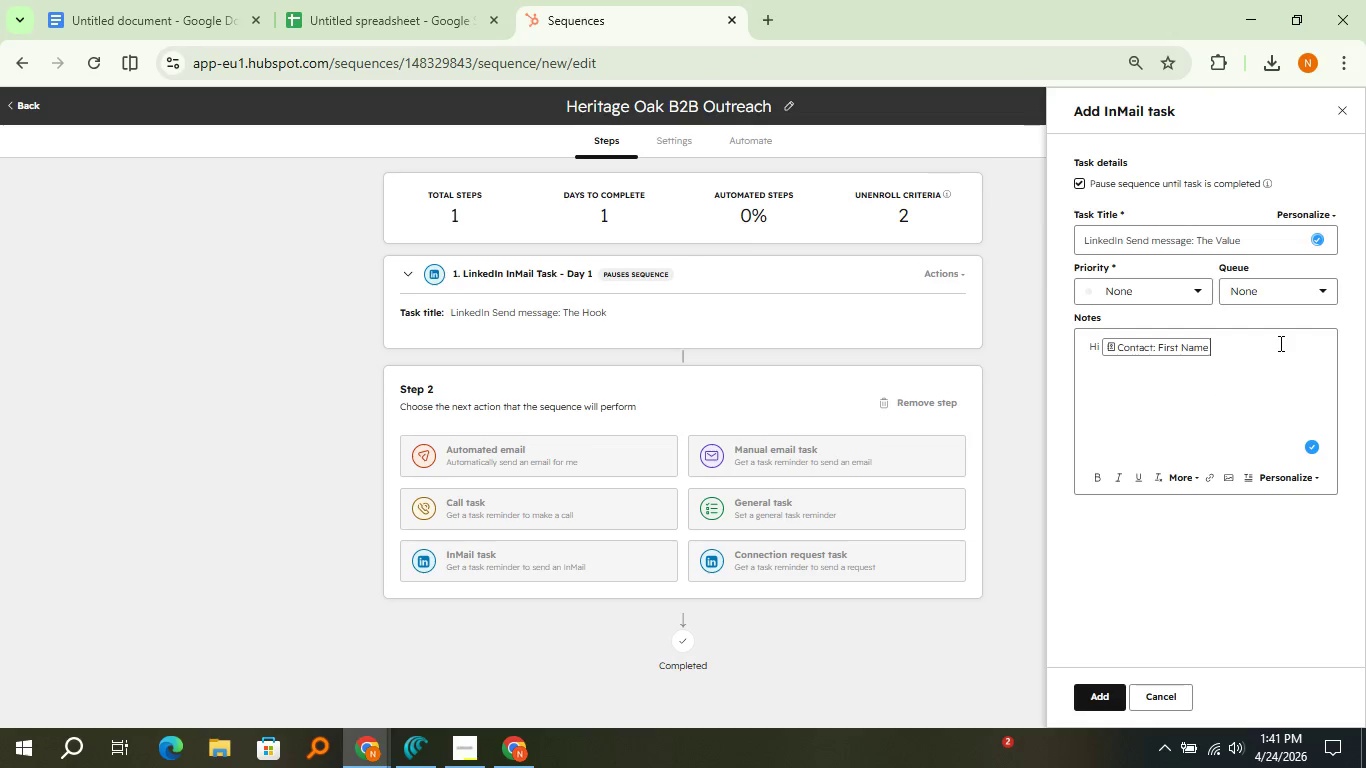 
left_click([1279, 343])
 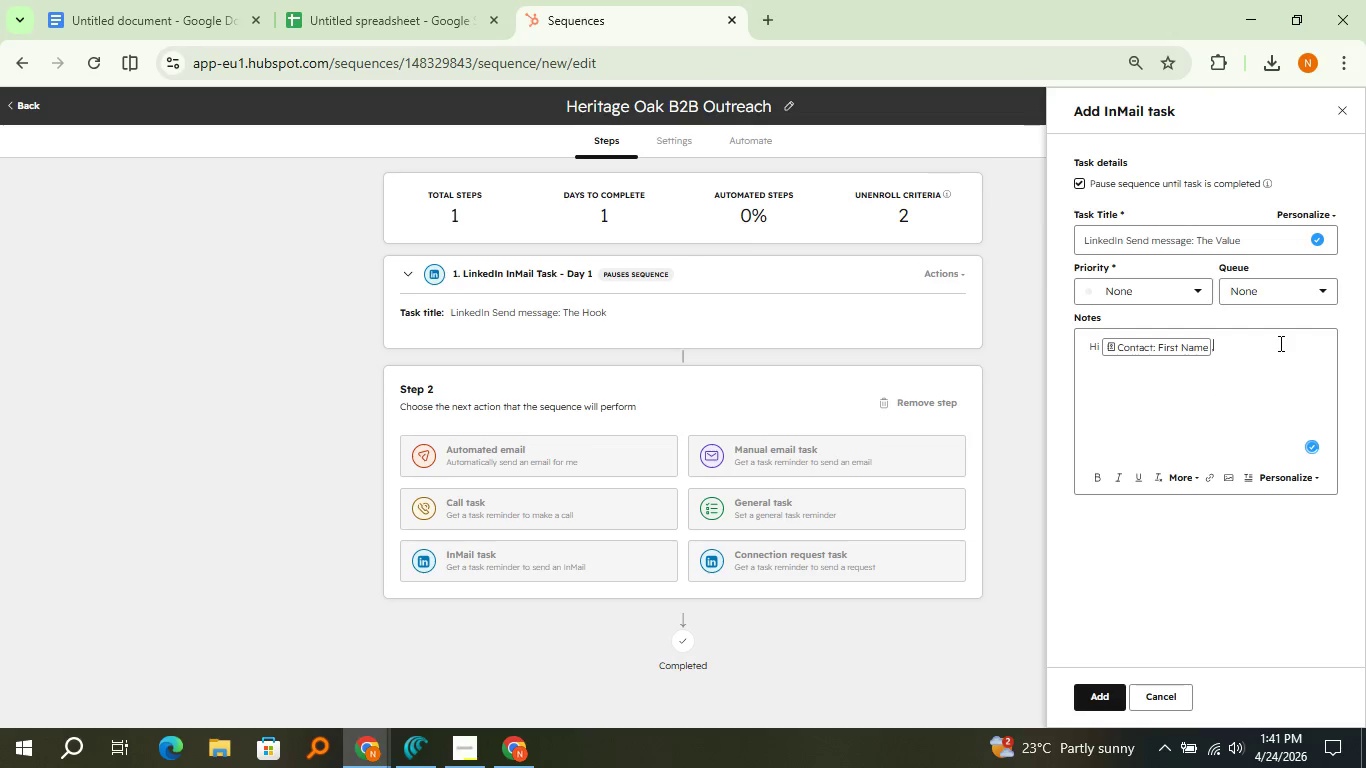 
key(Comma)
 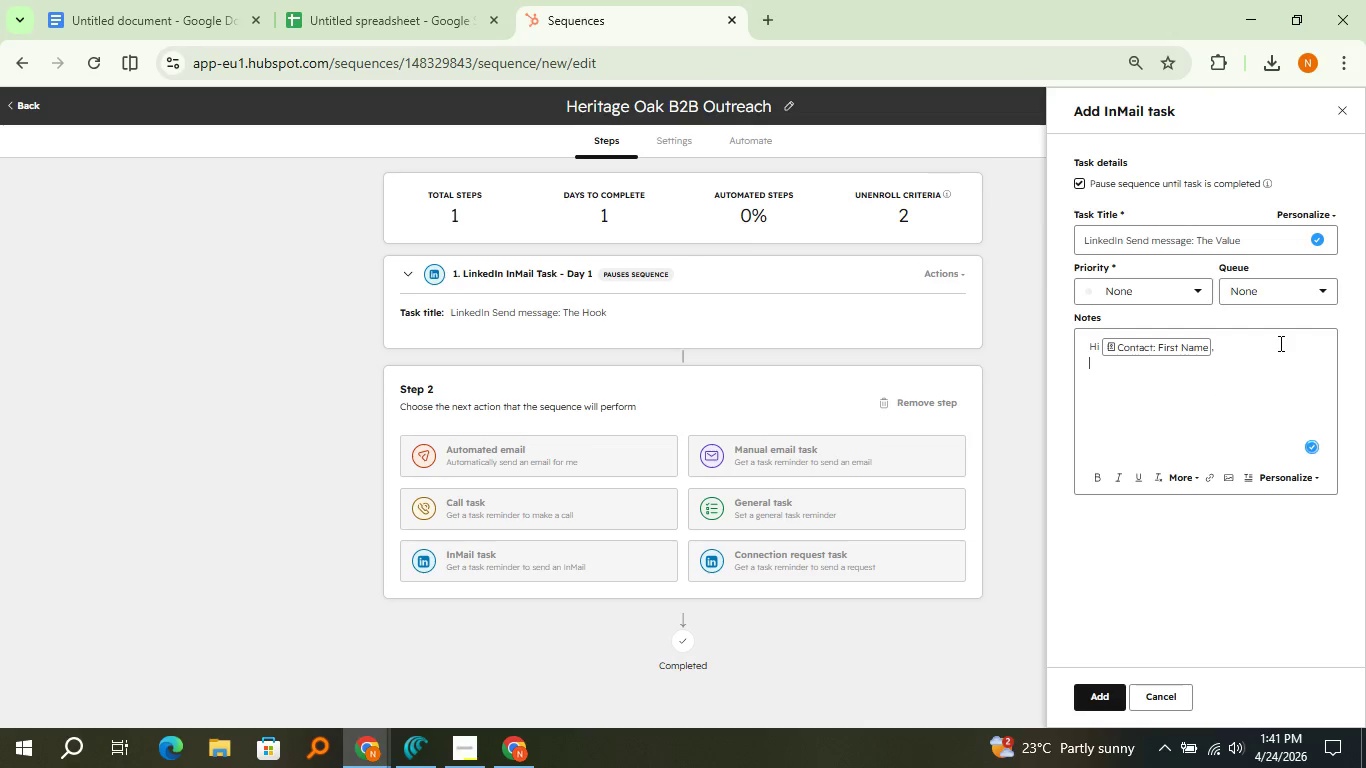 
key(Enter)
 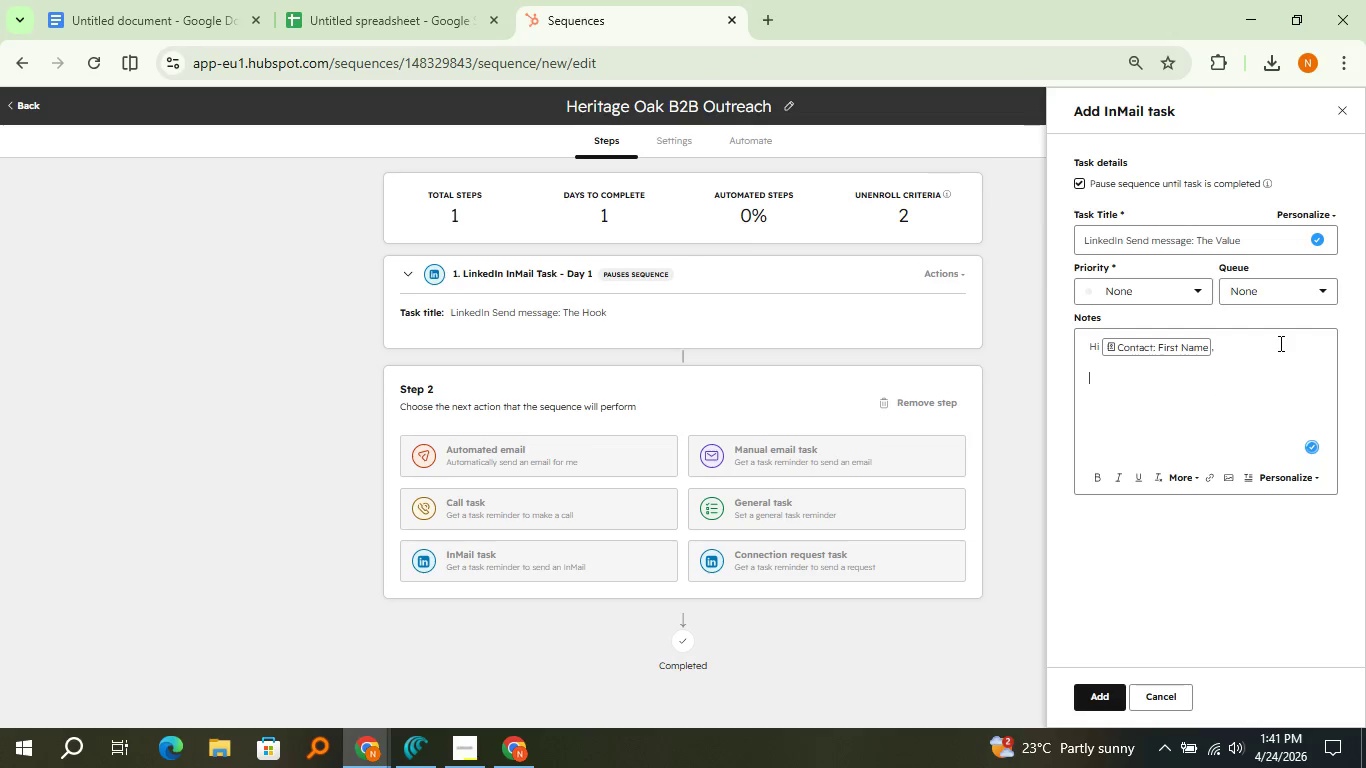 
key(Enter)
 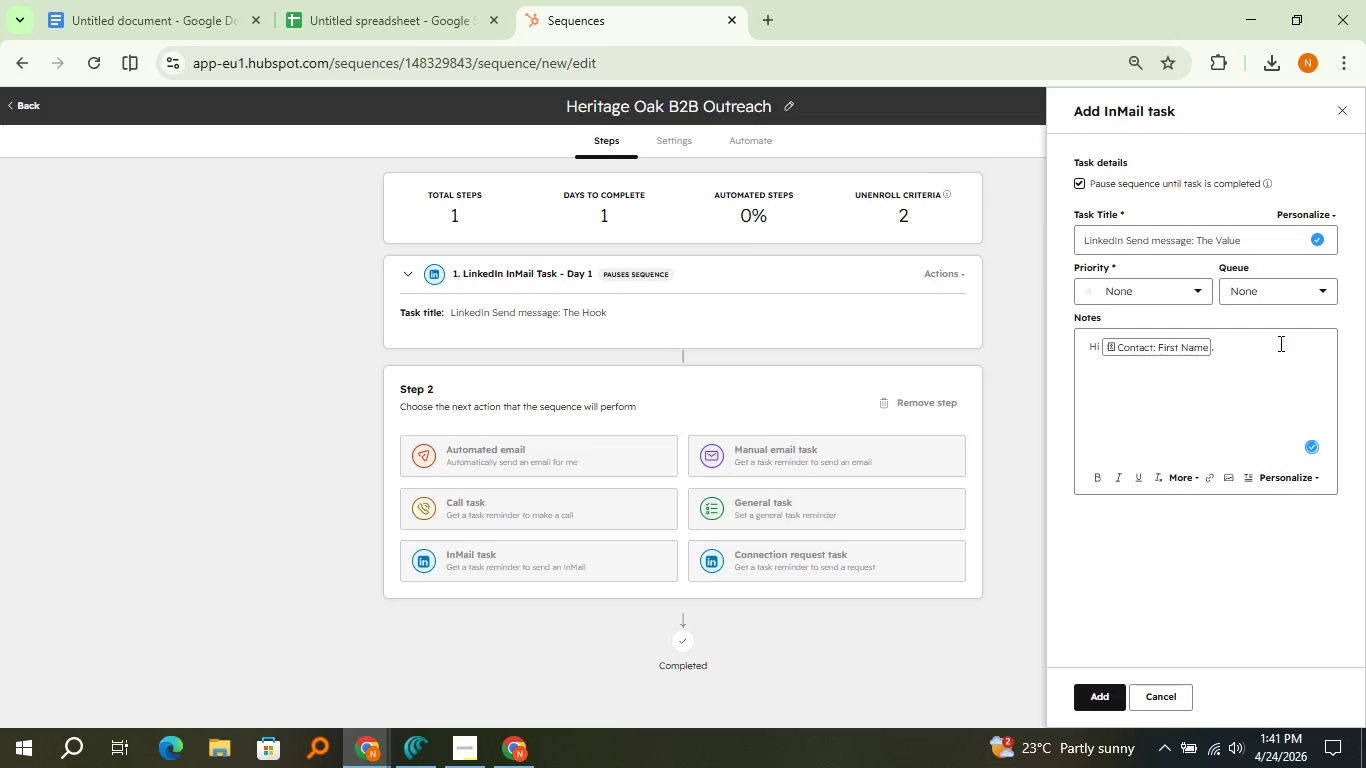 
hold_key(key=ShiftLeft, duration=0.98)
 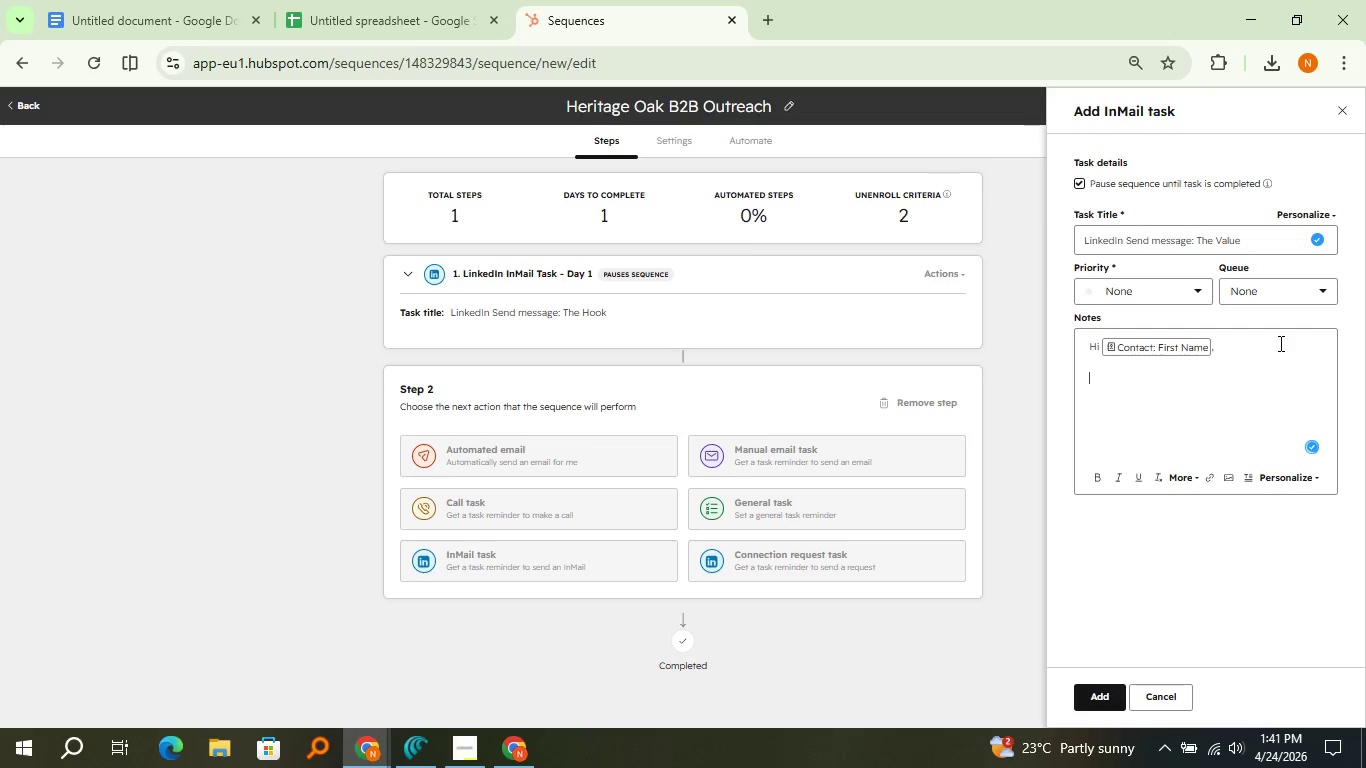 
hold_key(key=ShiftLeft, duration=2.16)
 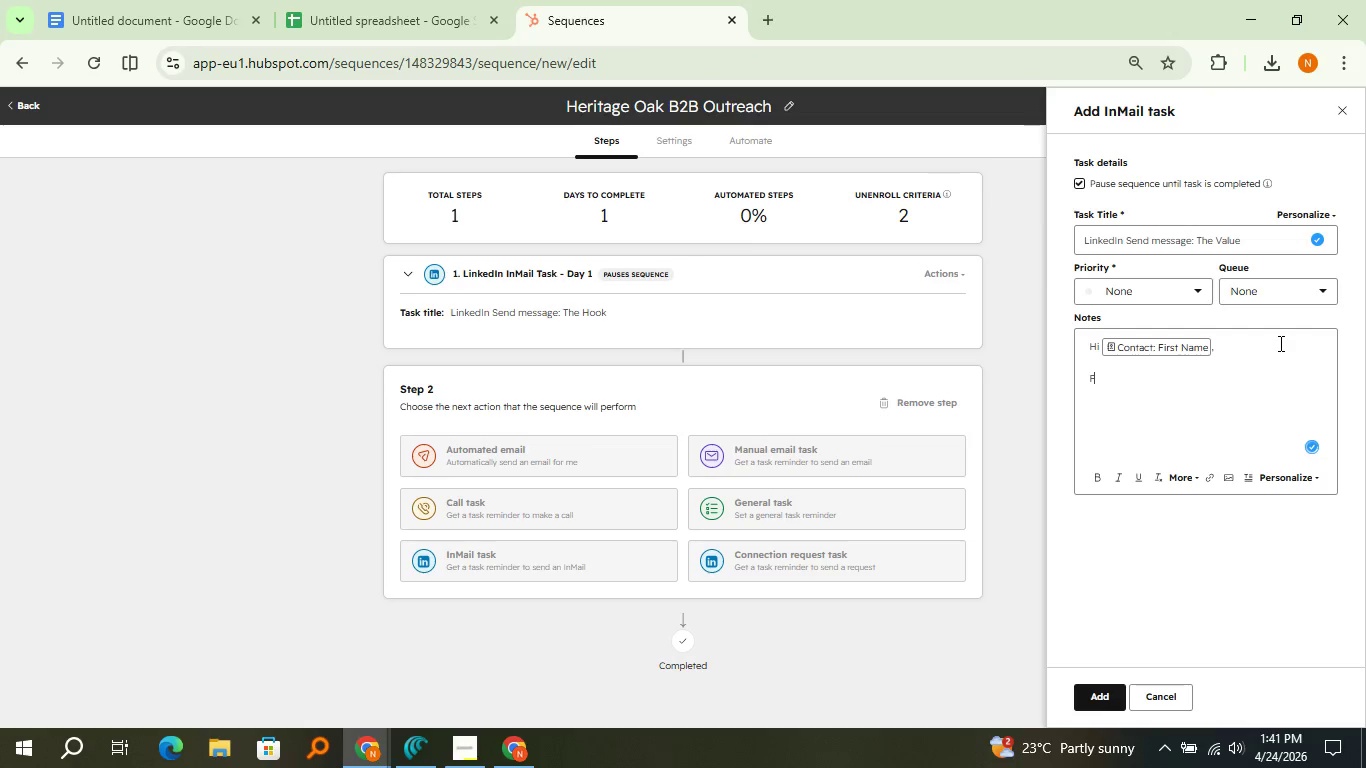 
type(Following up-our heritage Oak )
 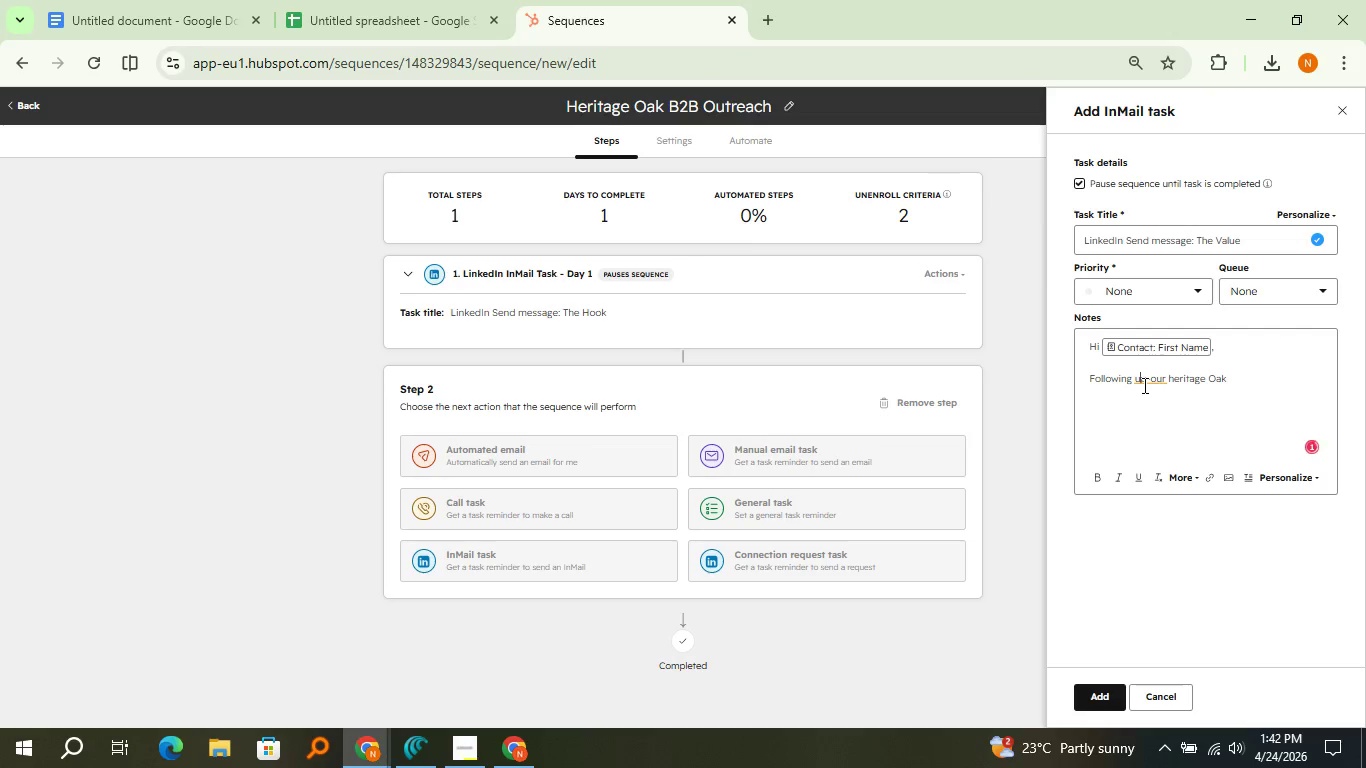 
left_click([1143, 385])
 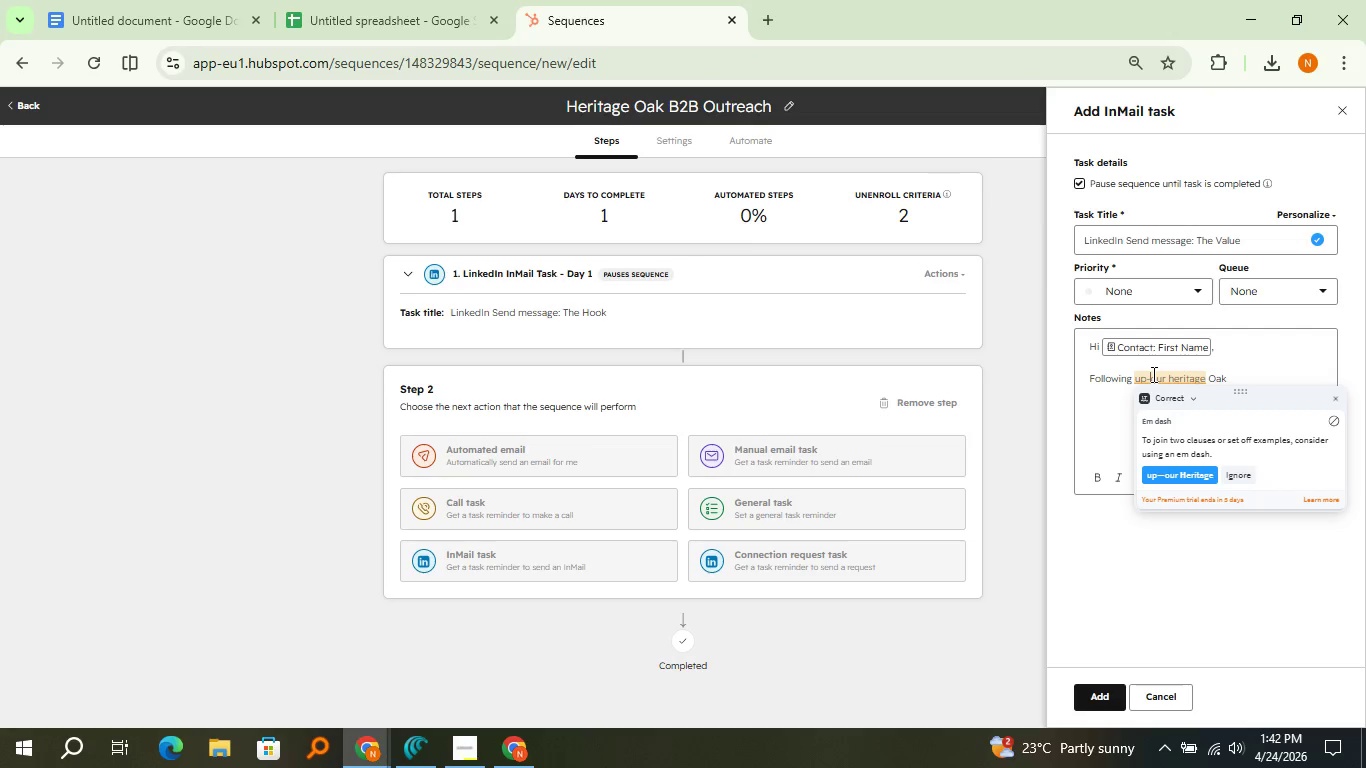 
left_click([1152, 374])
 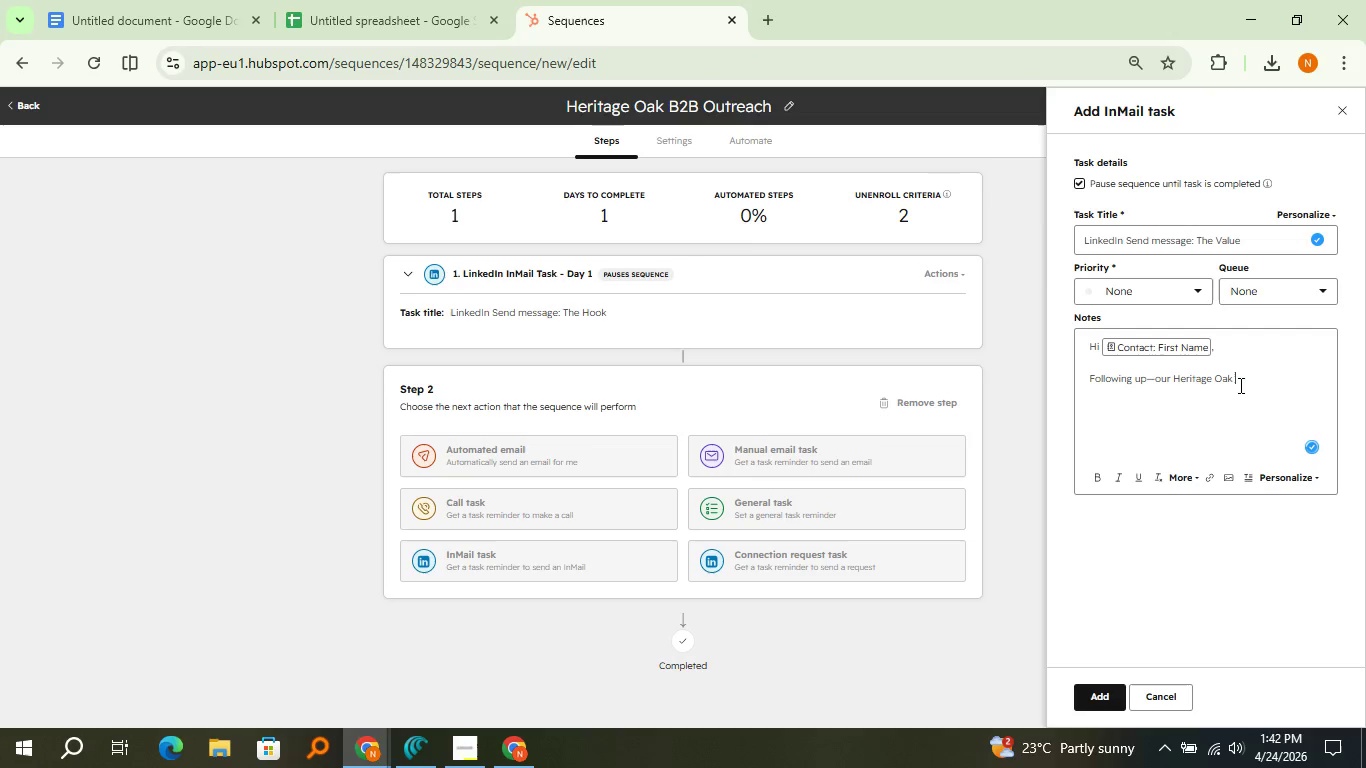 
left_click([1239, 385])
 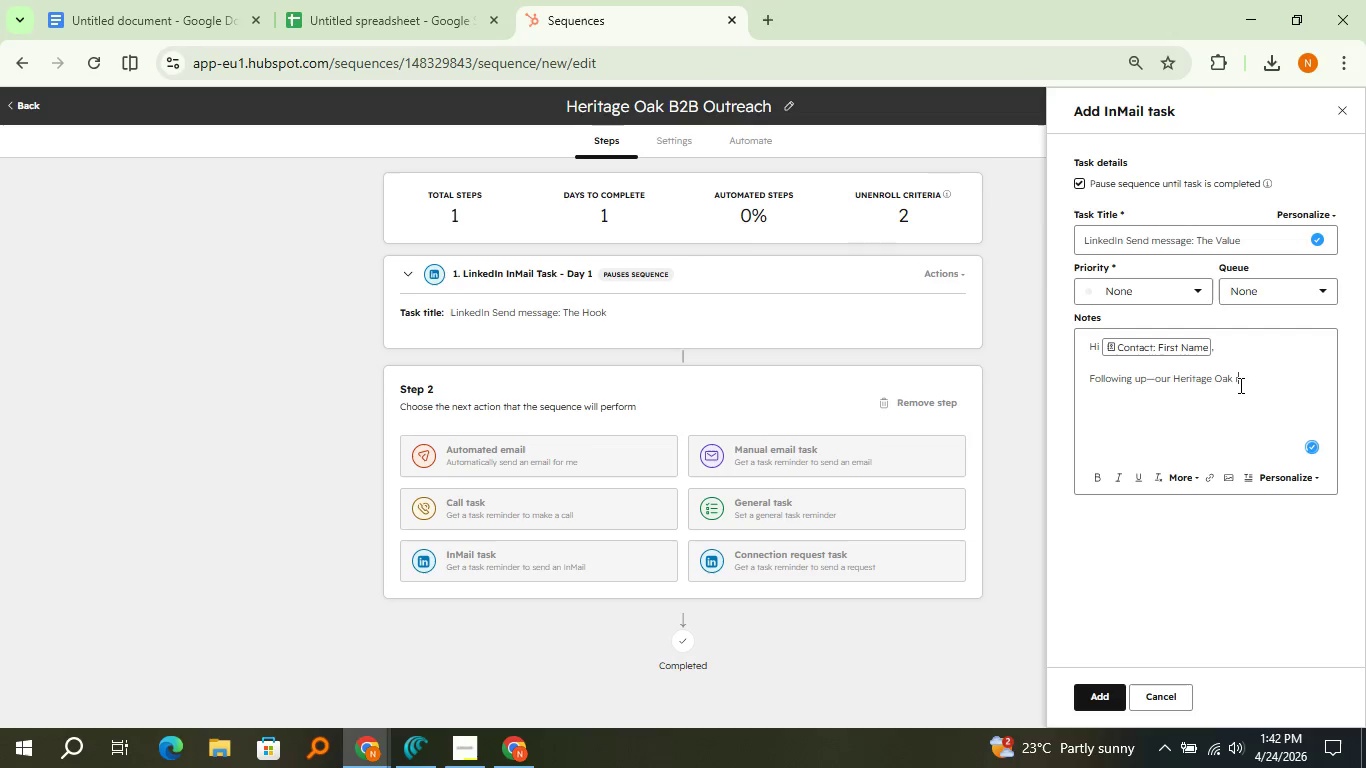 
type(release recently recieved )
key(Backspace)
key(Backspace)
key(Backspace)
key(Backspace)
key(Backspace)
key(Backspace)
type(eived strong recogitio)
 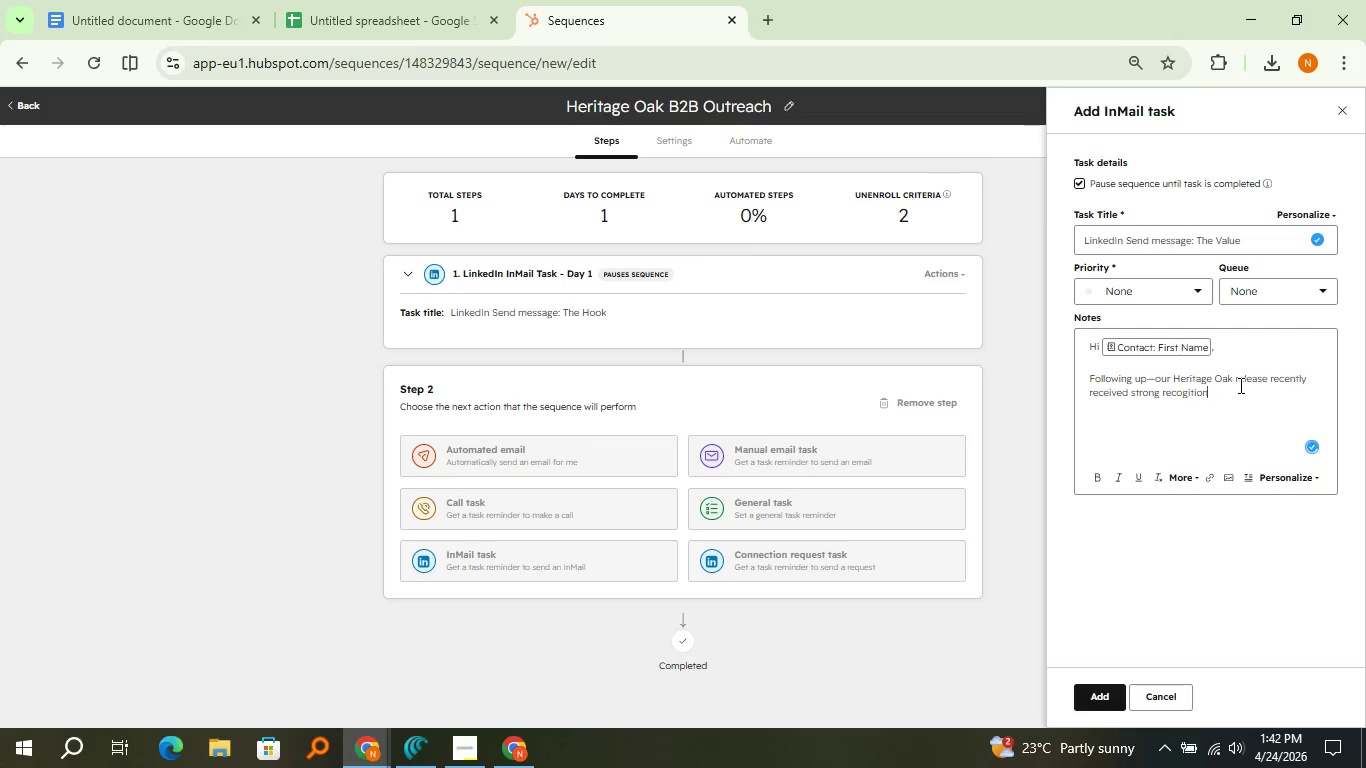 
wait(15.05)
 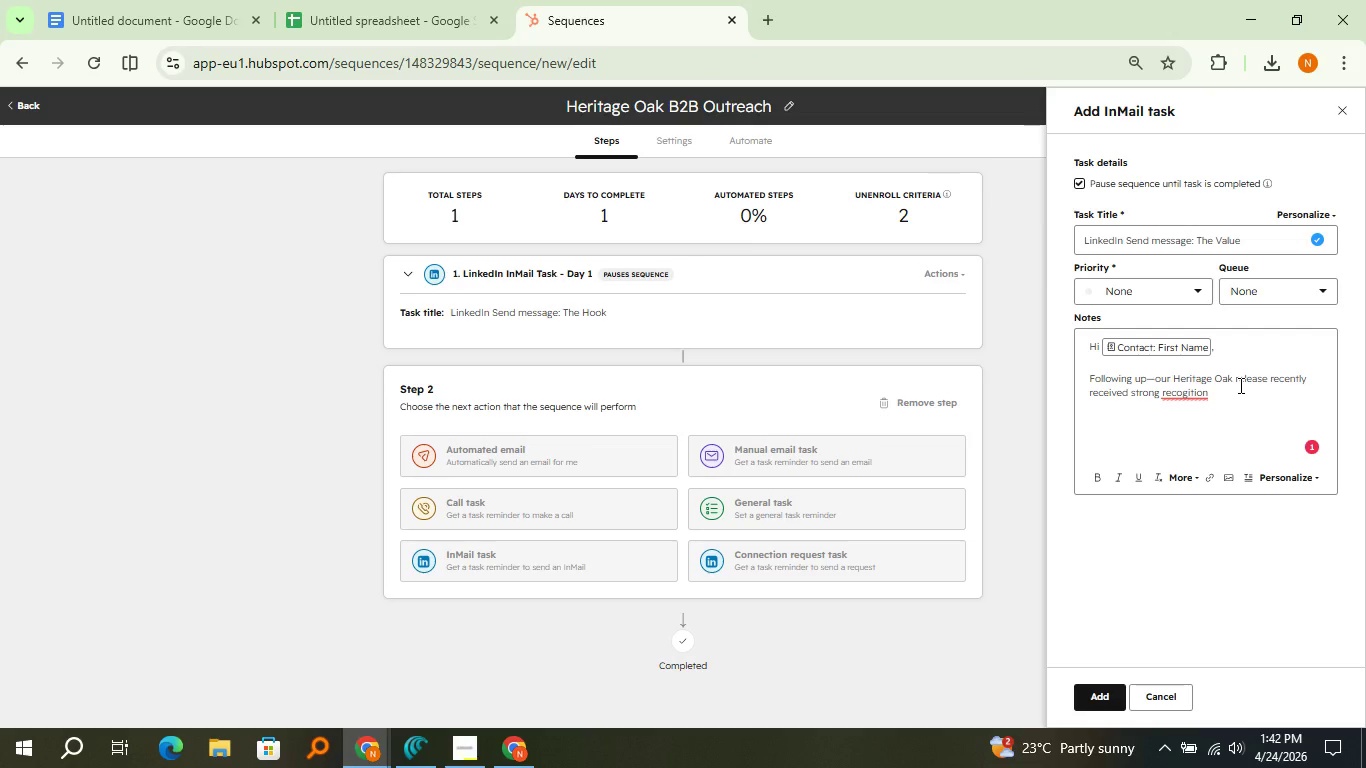 
left_click([1203, 399])
 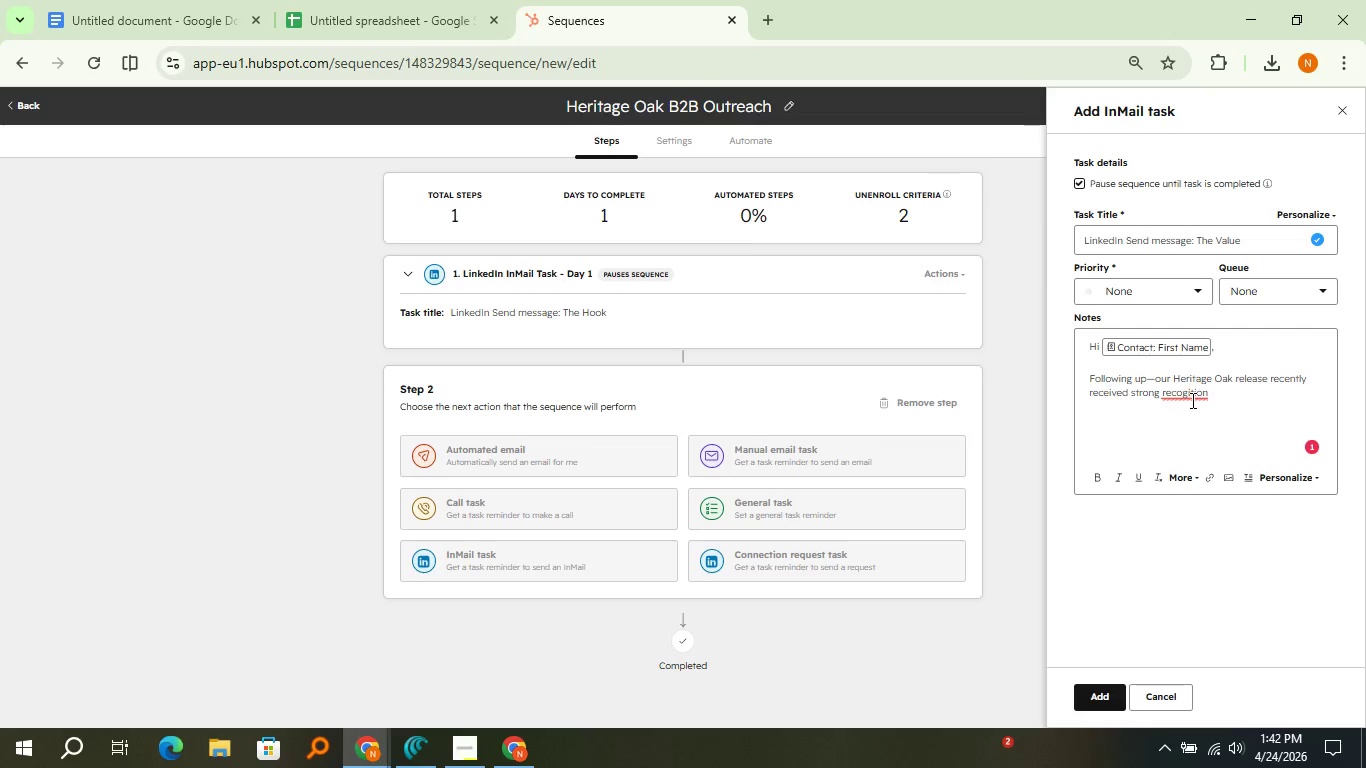 
left_click([1191, 400])
 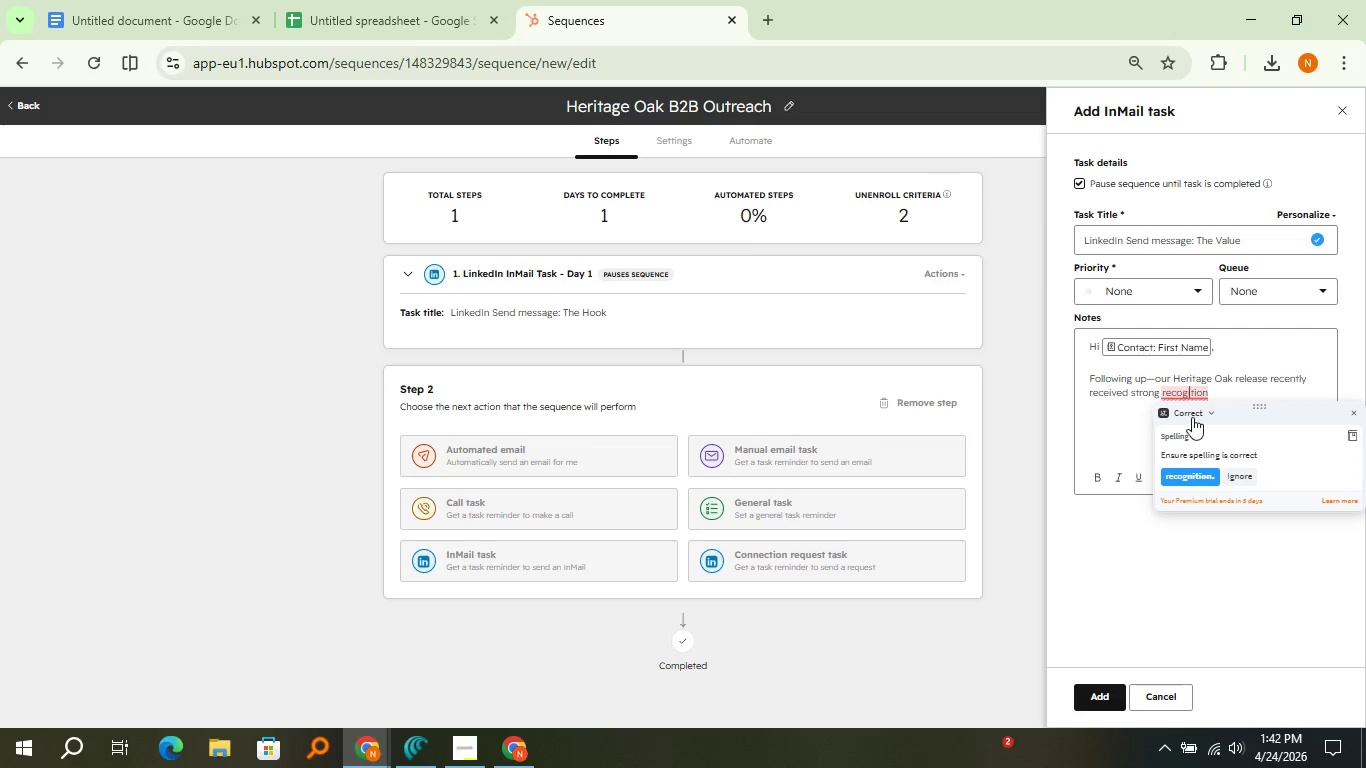 
left_click([1192, 394])
 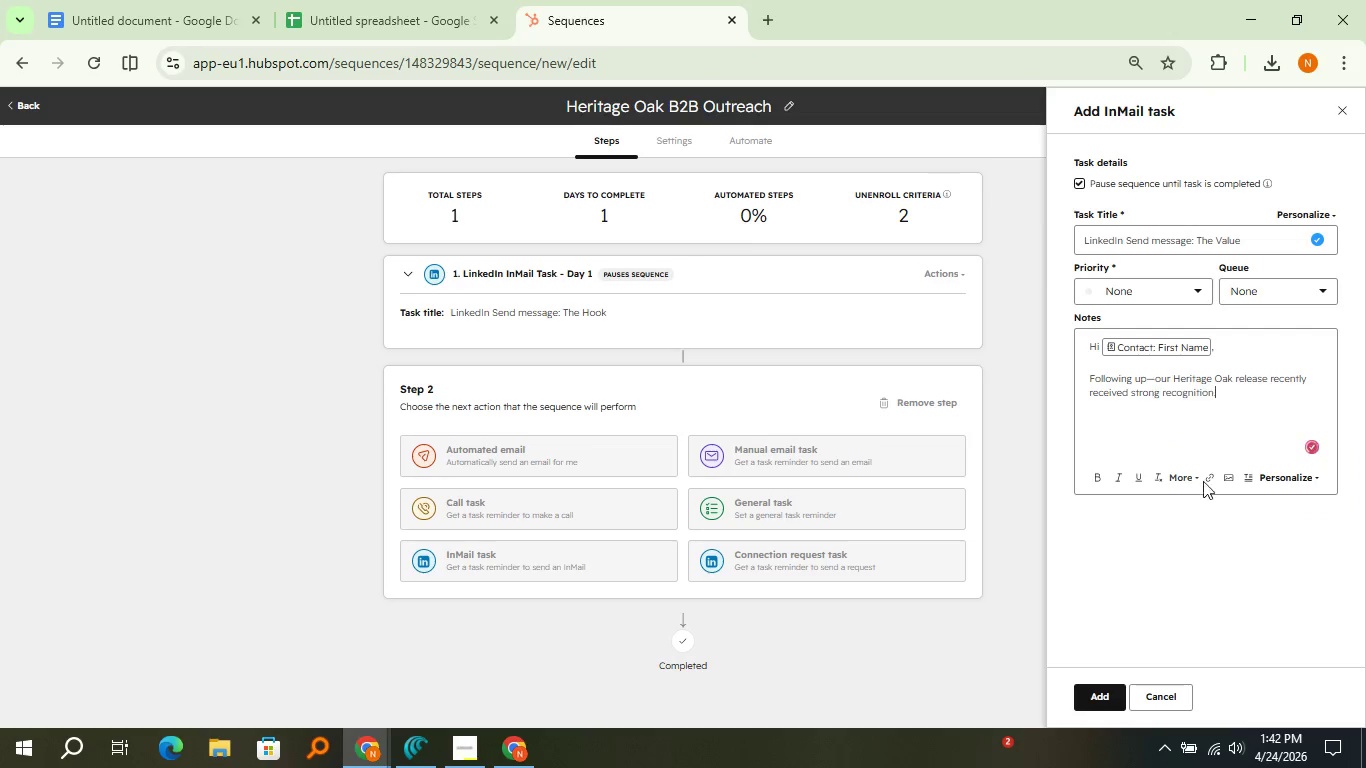 
left_click([1198, 483])
 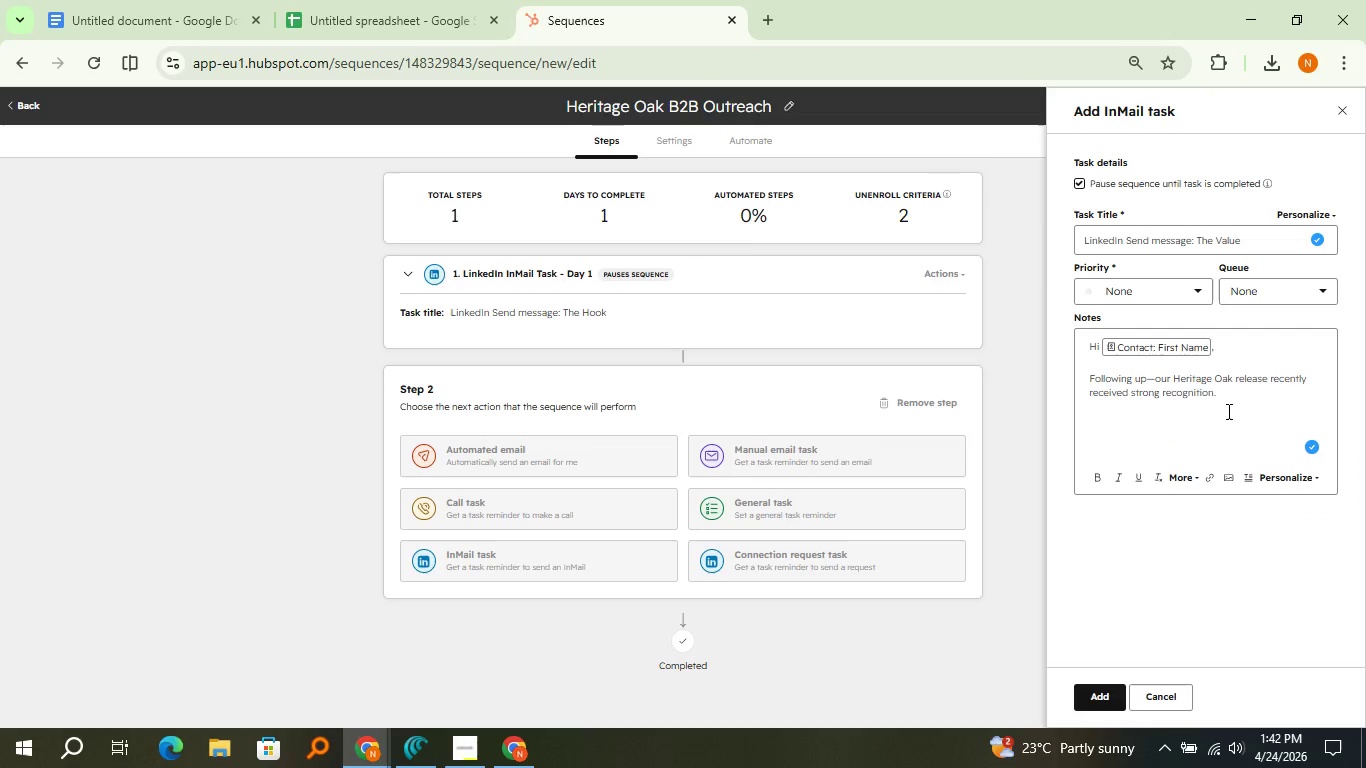 
key(Backspace)
type( foritsbarrel a)
key(Backspace)
type(depth and finishing profile.)
 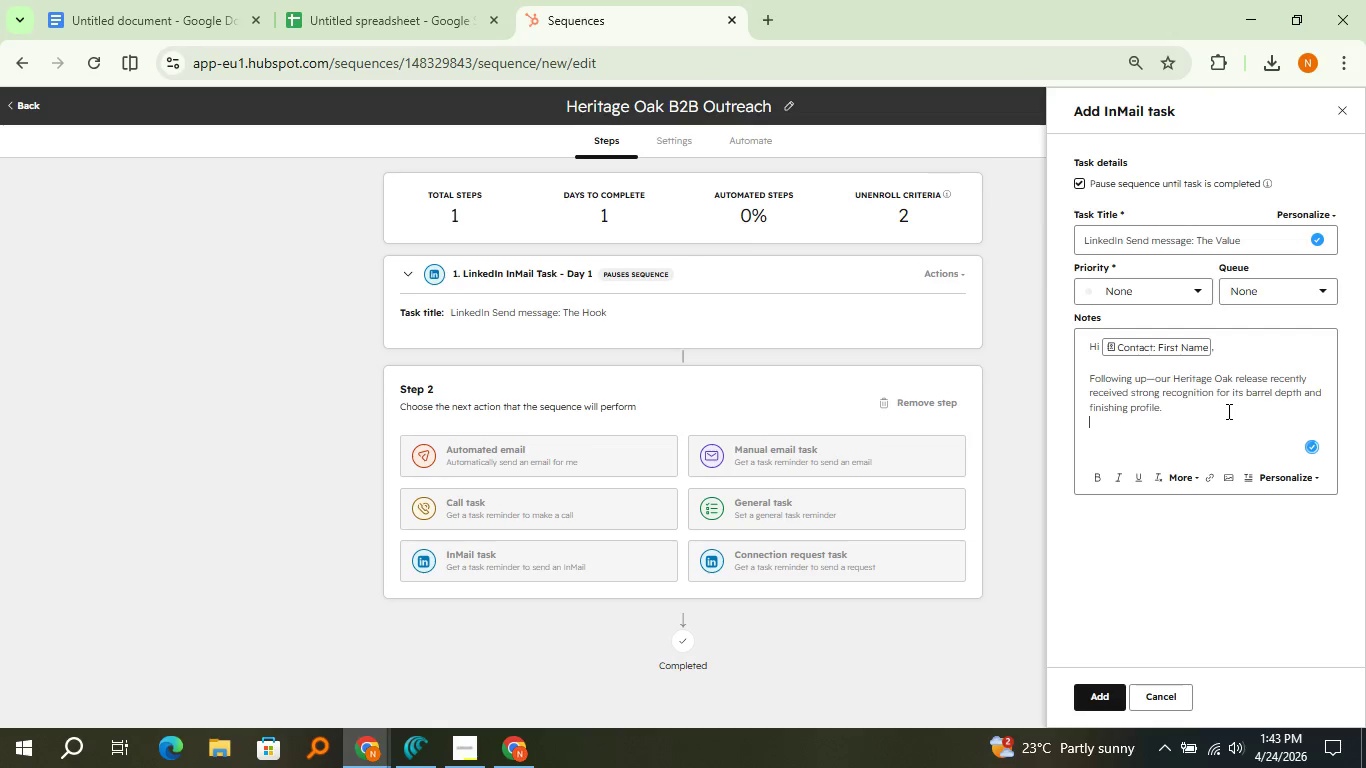 
key(Enter)
 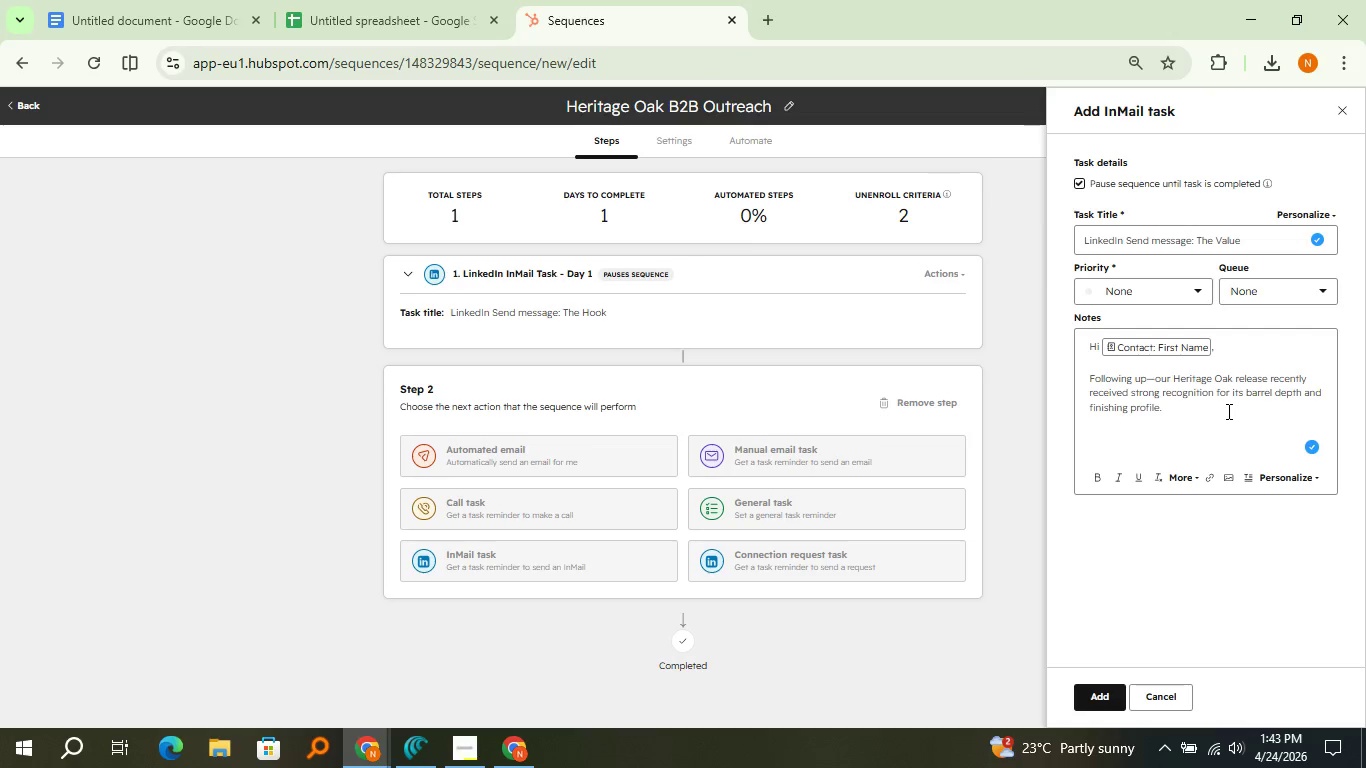 
type(I'd be happy t share our tastig otes card and afew ways top cocktail programs are featuring it this th)
key(Backspace)
key(Backspace)
type(seaso)
 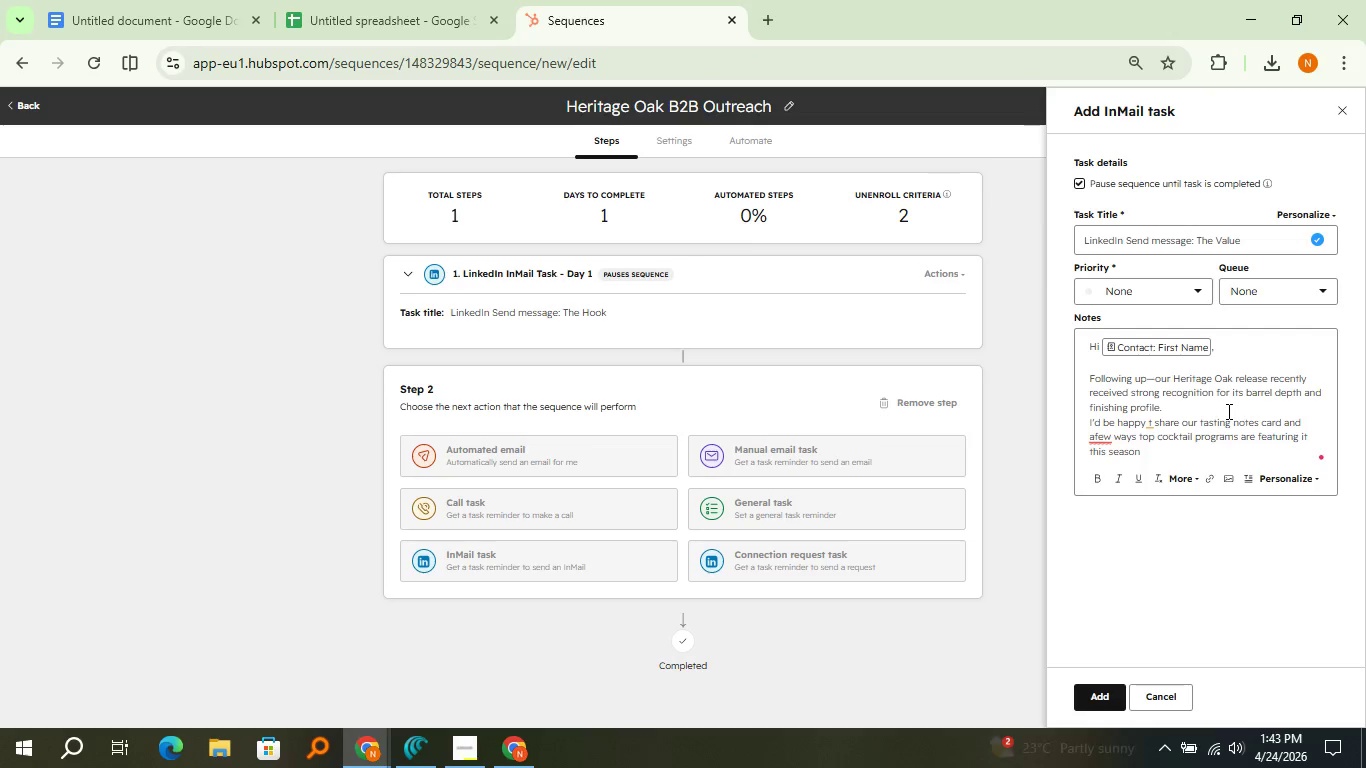 
hold_key(key=N, duration=13.45)
 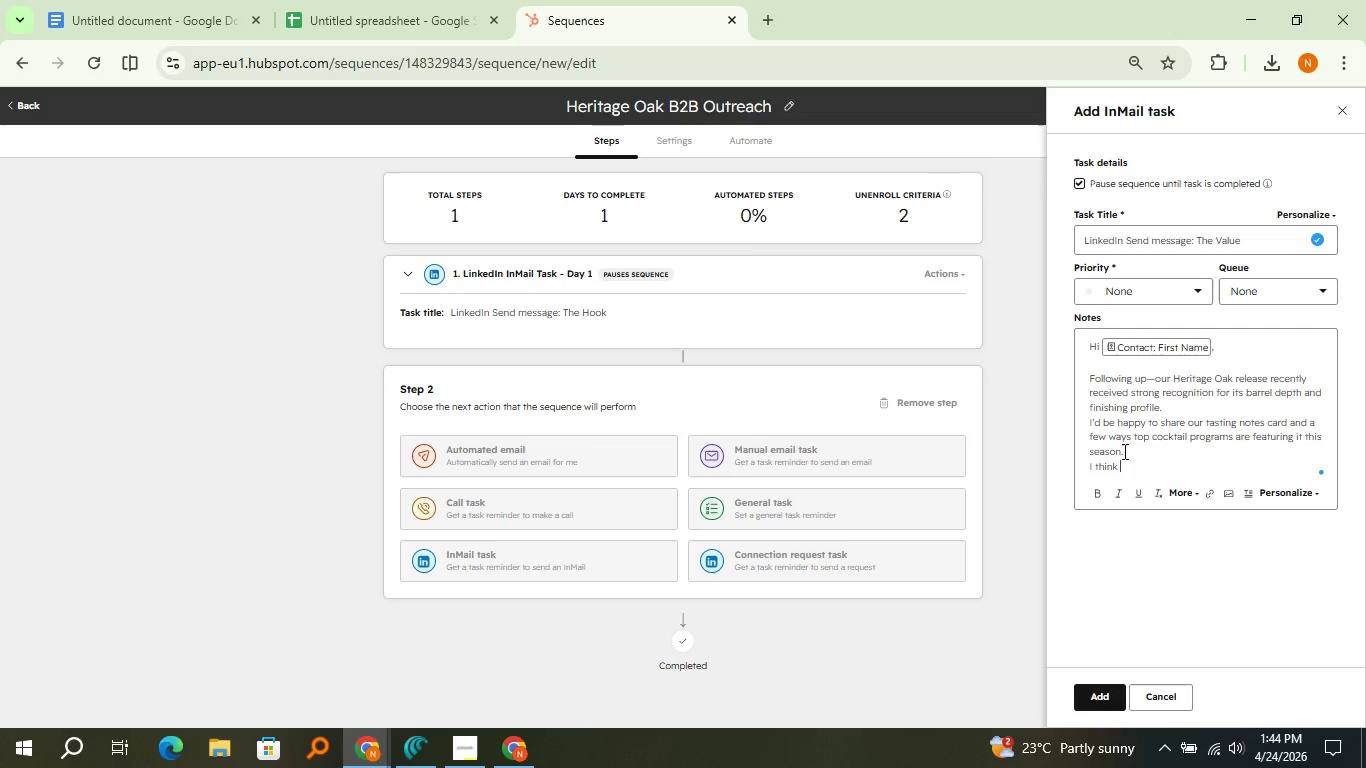 
left_click([1152, 426])
 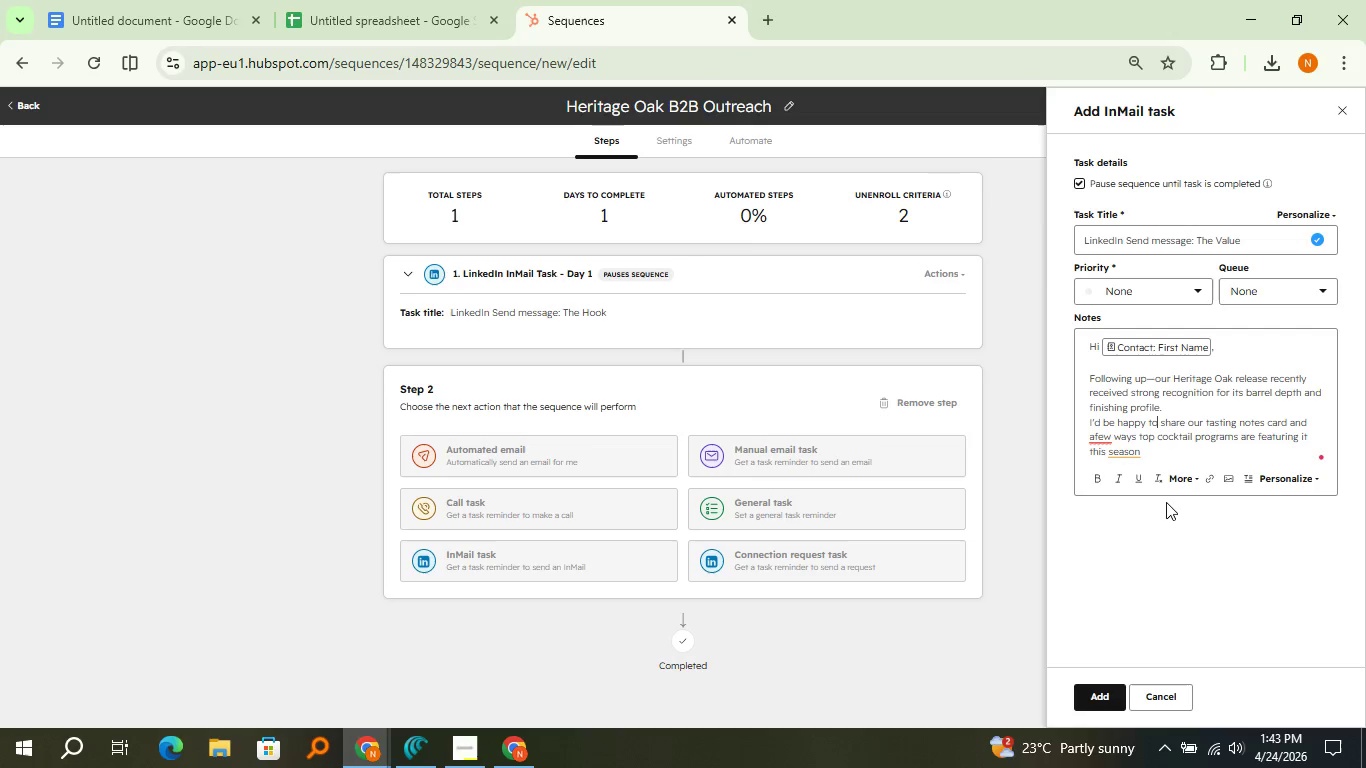 
left_click([1166, 502])
 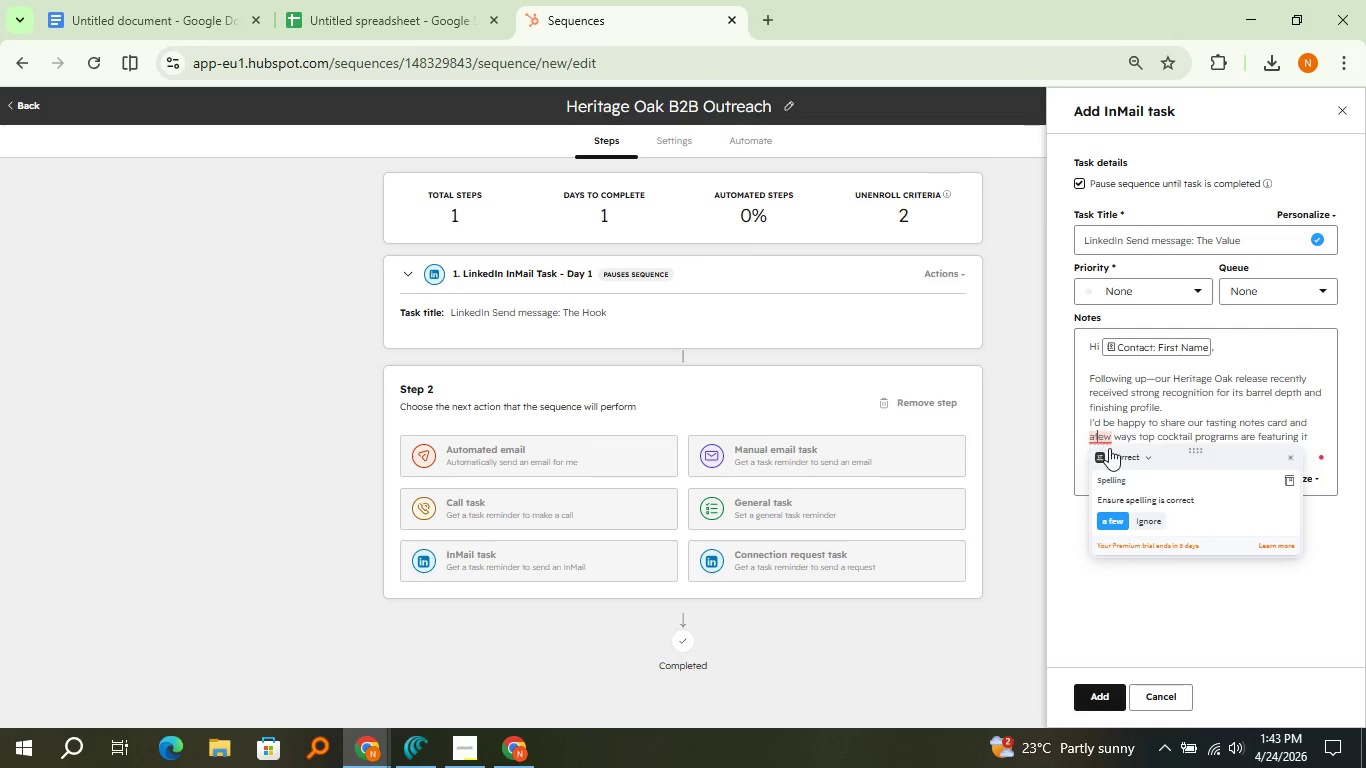 
left_click([1100, 442])
 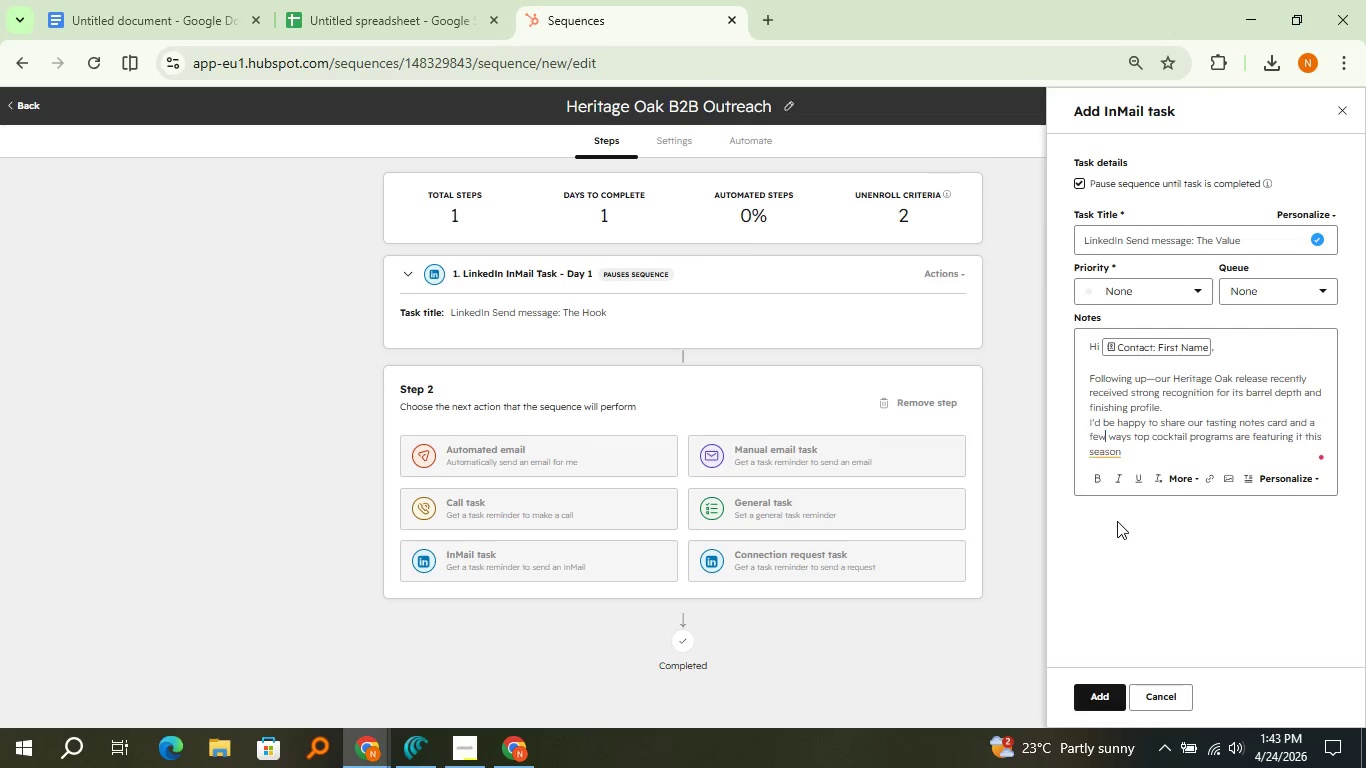 
left_click([1117, 521])
 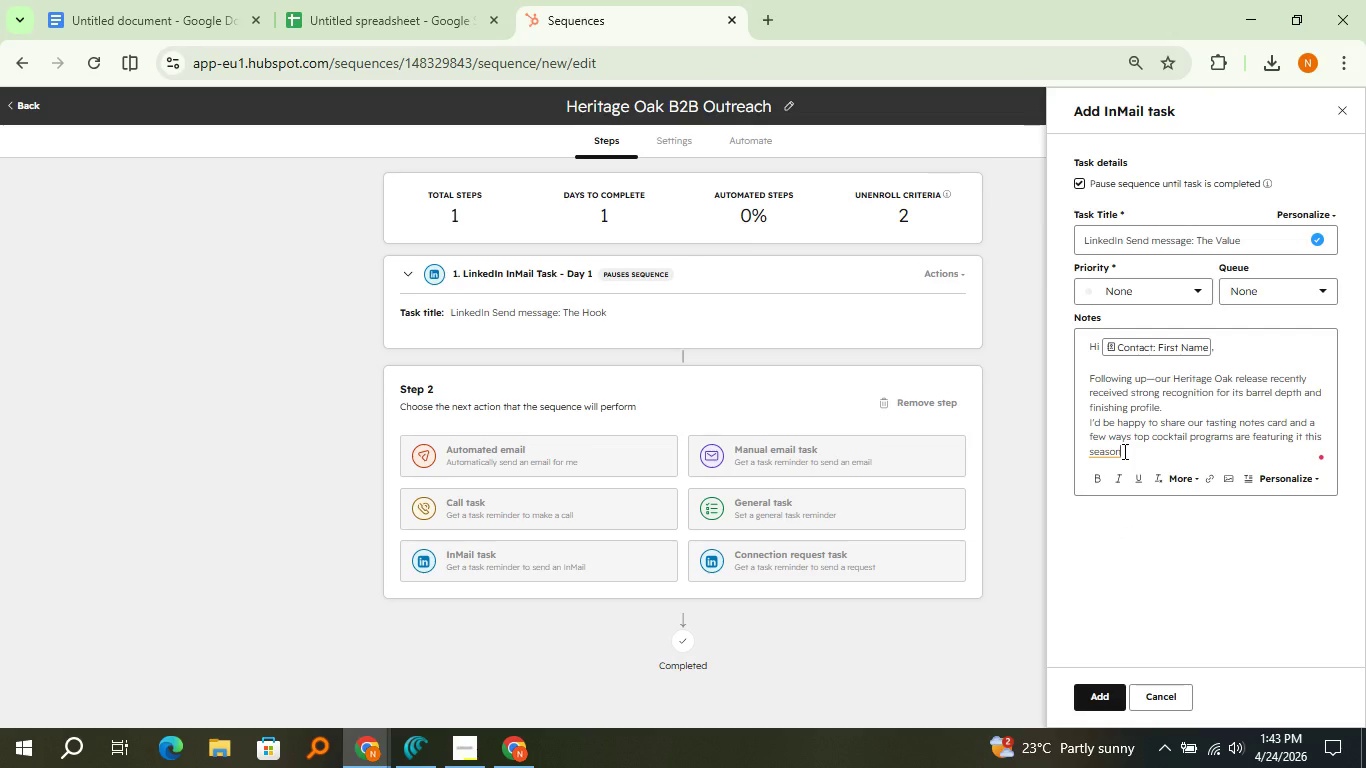 
left_click([1123, 451])
 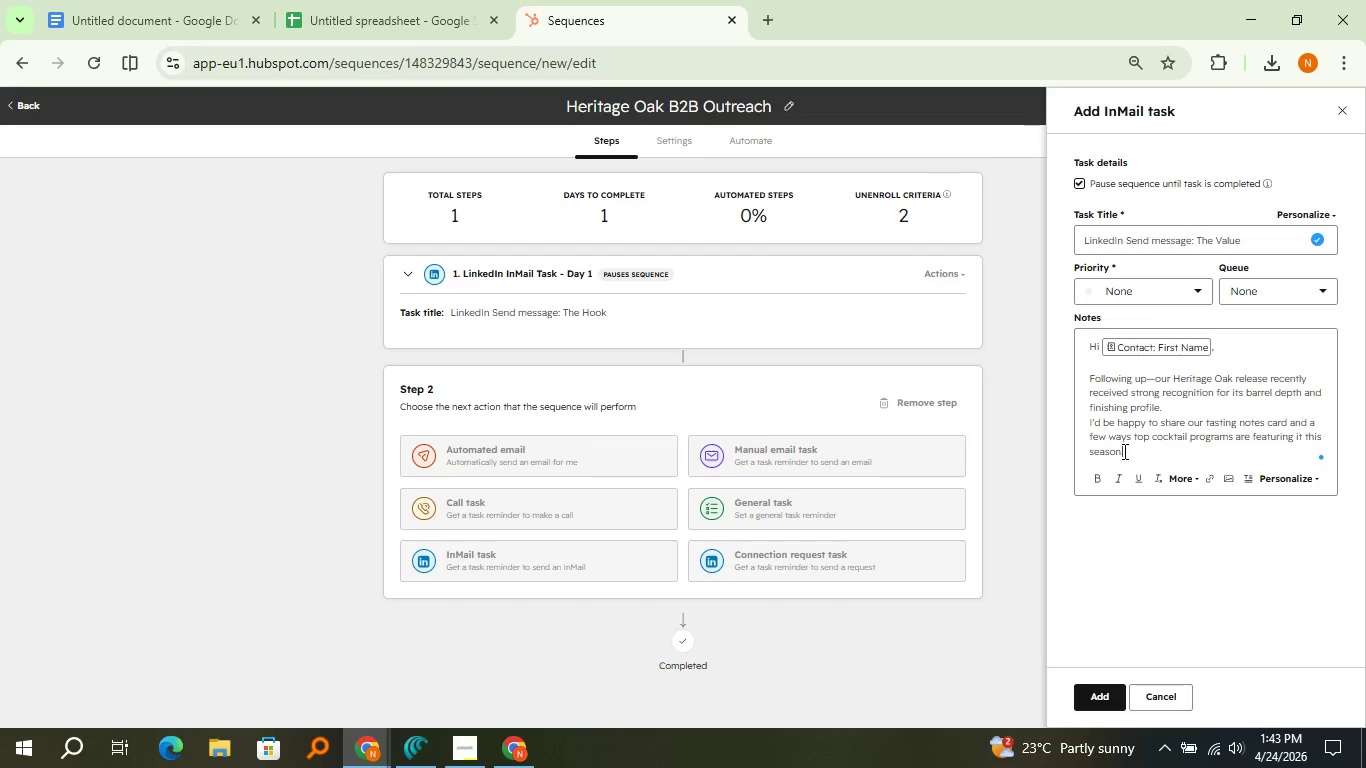 
key(Period)
 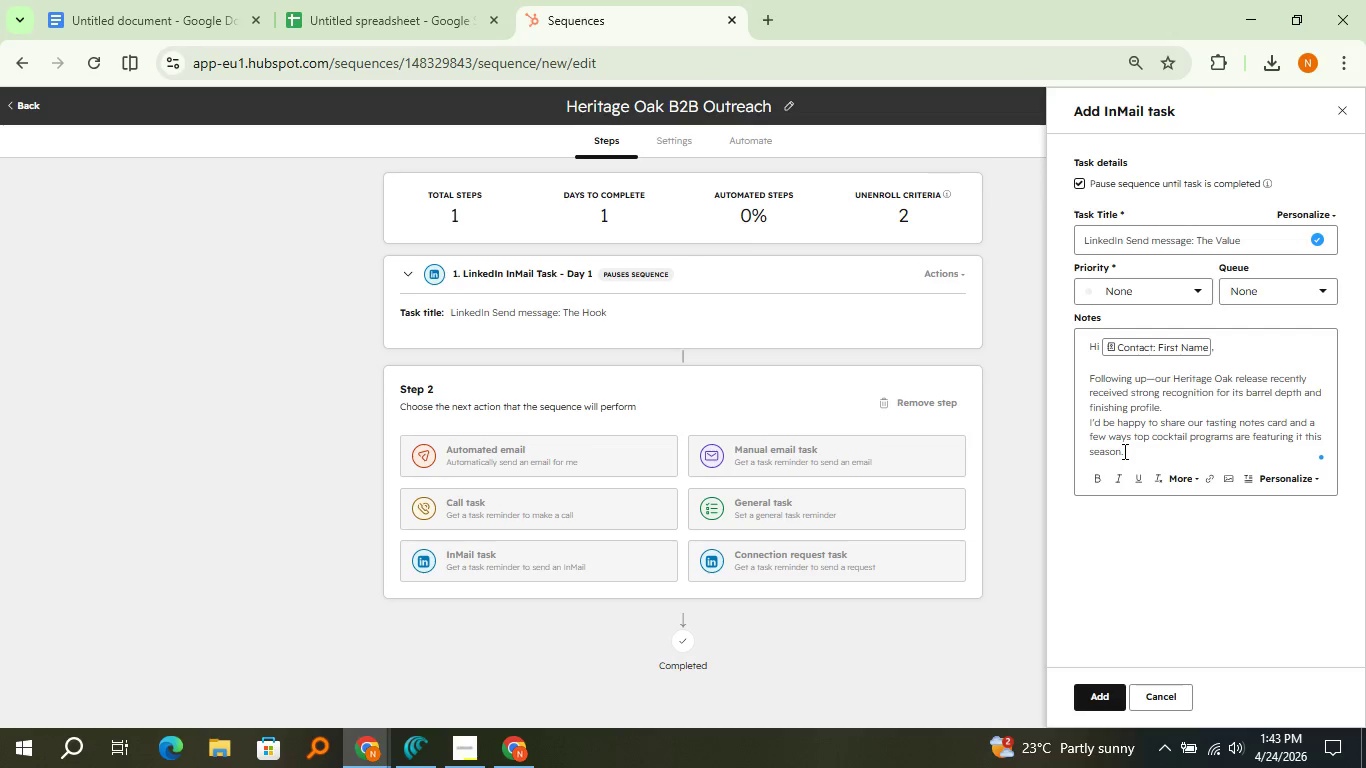 
key(Enter)
 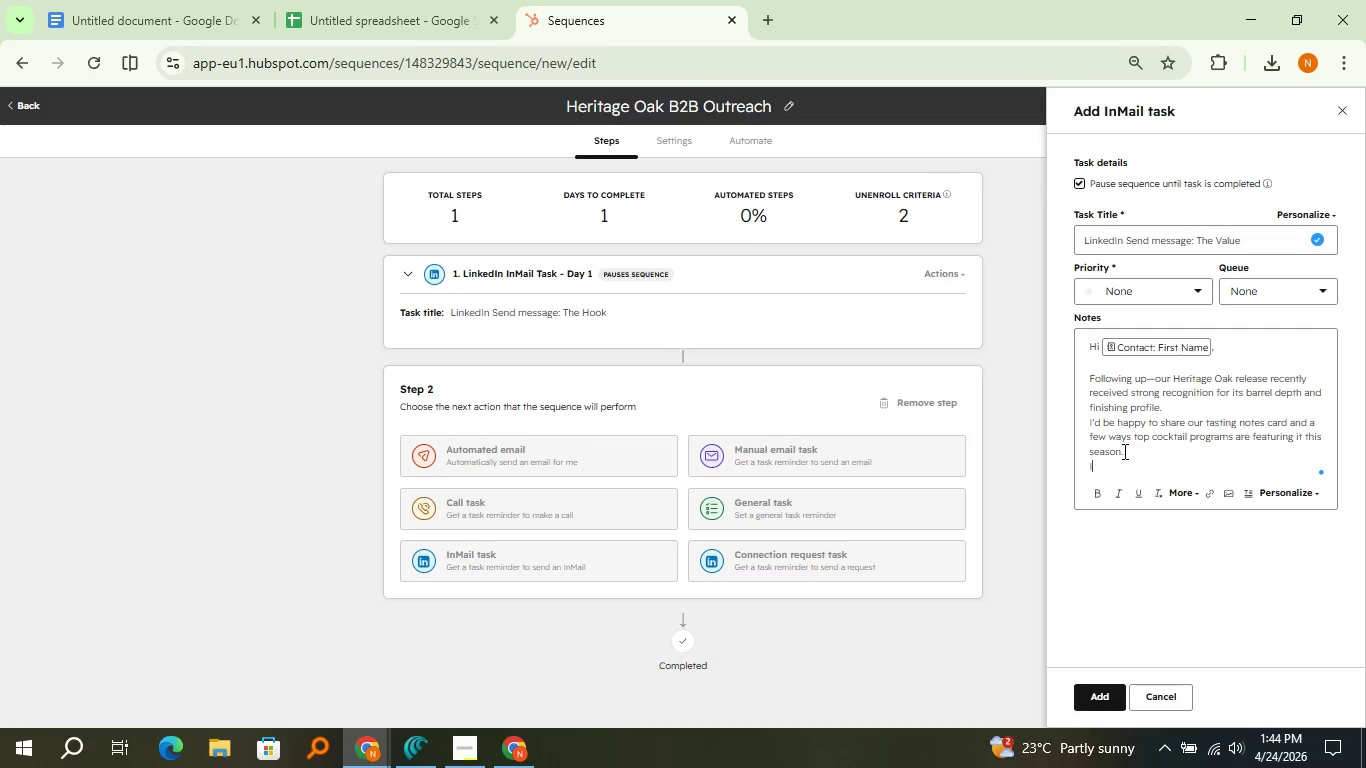 
type(I thik it could align well with )
 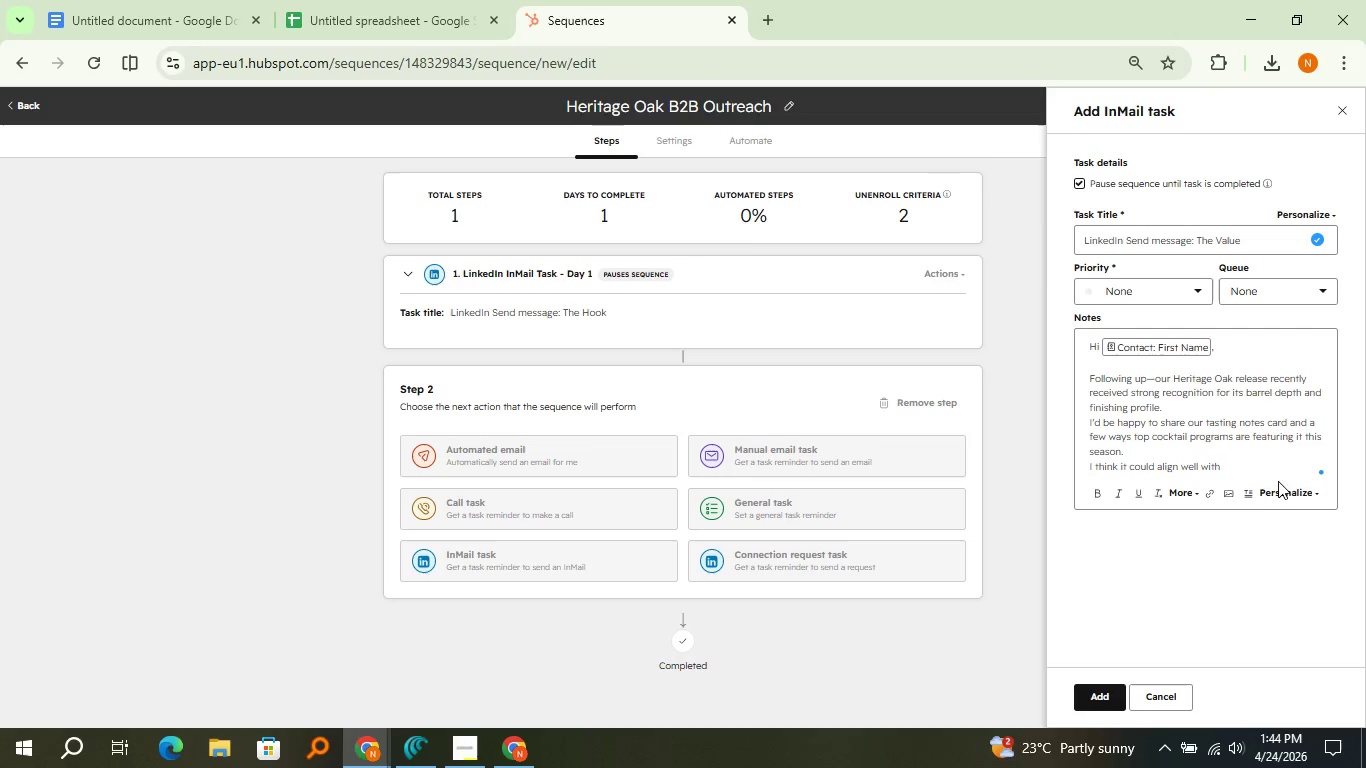 
left_click([1294, 490])
 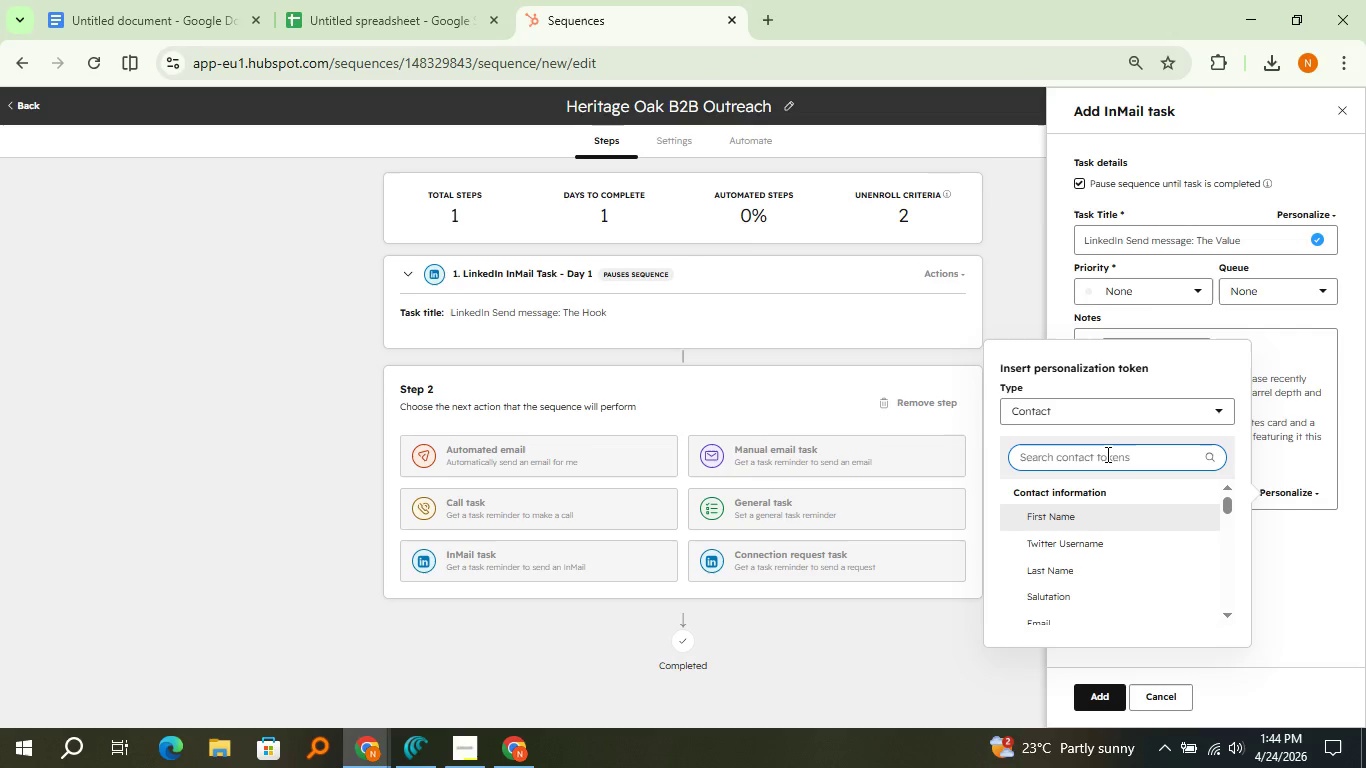 
type(comp)
 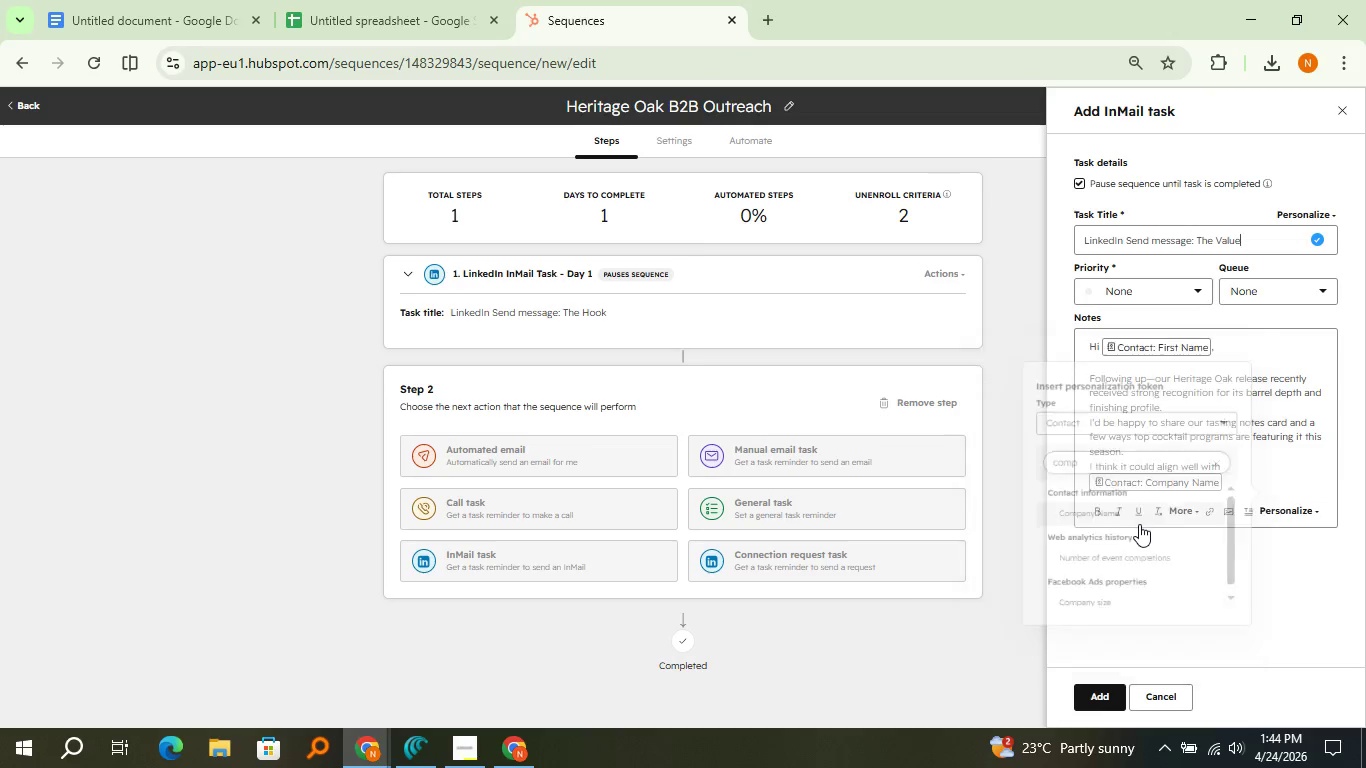 
left_click([1139, 524])
 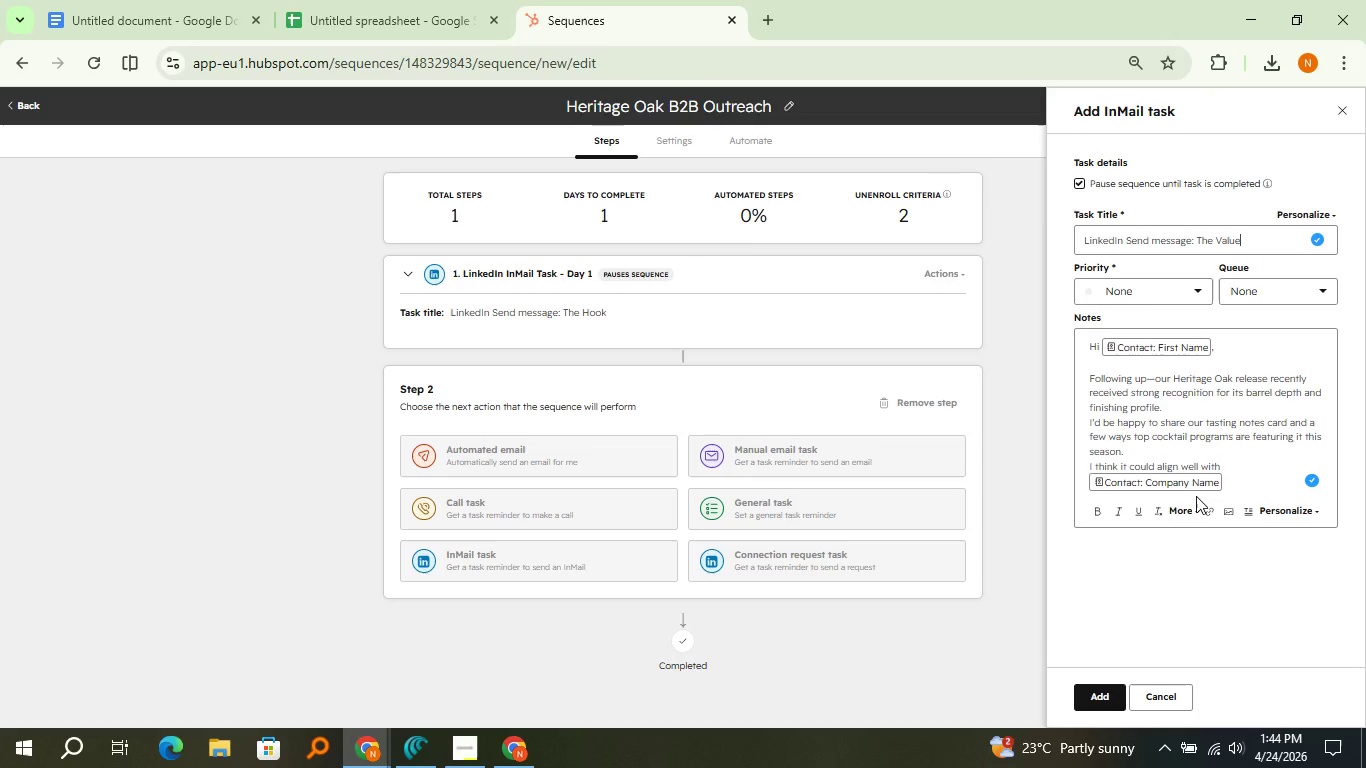 
key(Period)
 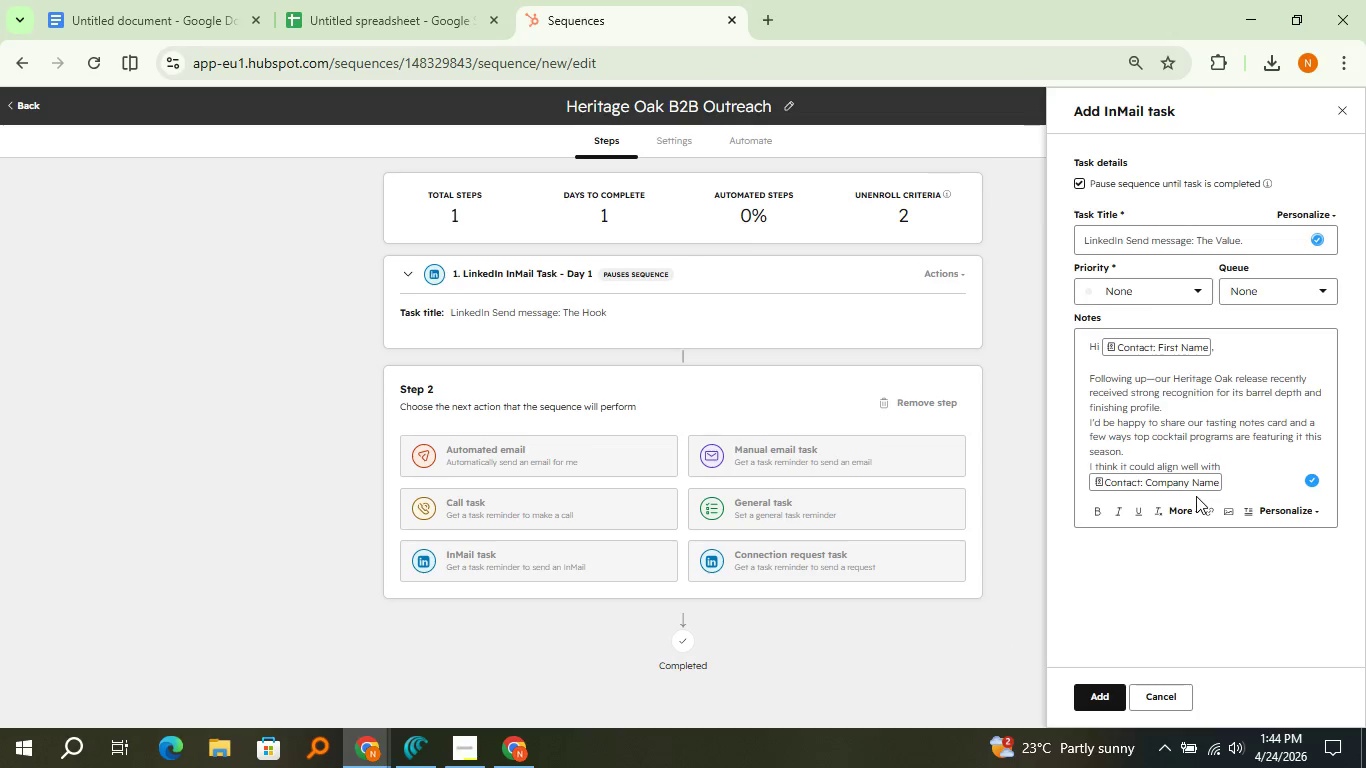 
key(Enter)
 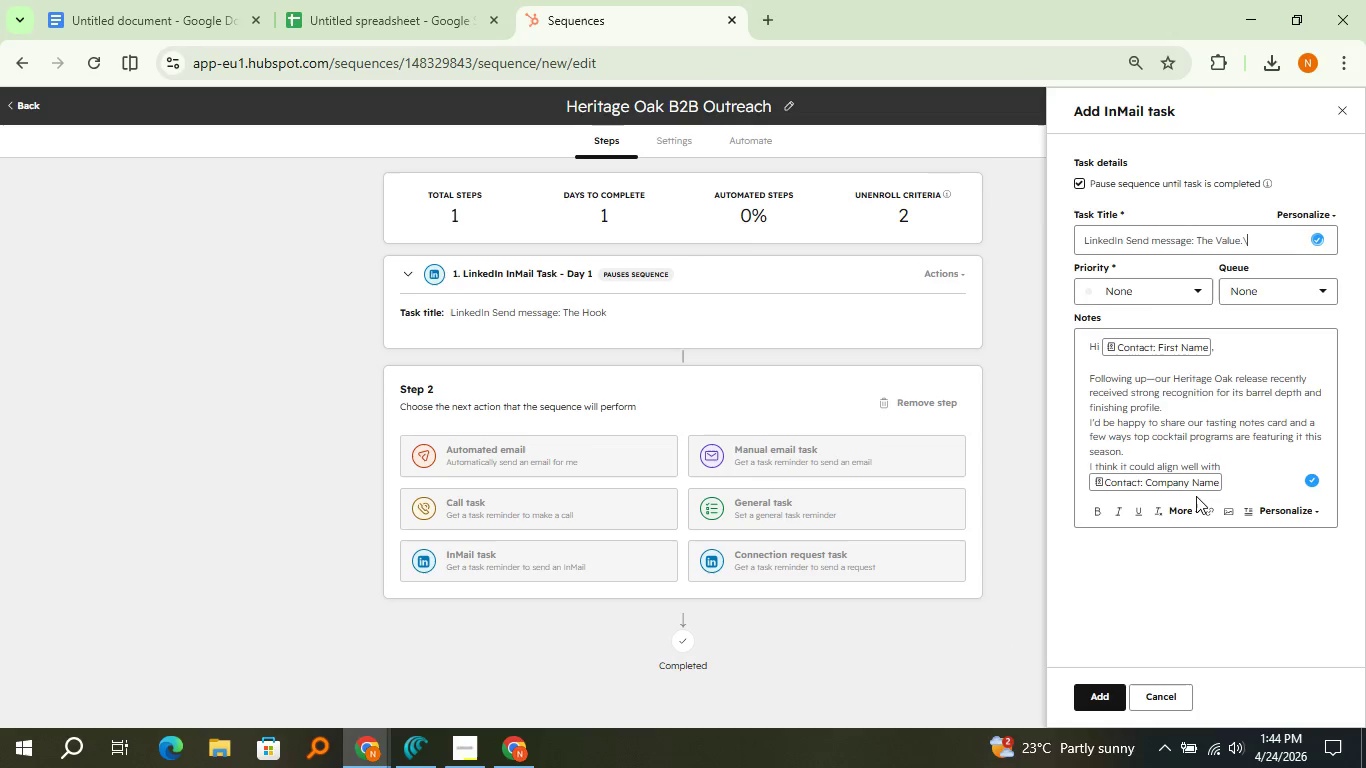 
key(Backslash)
 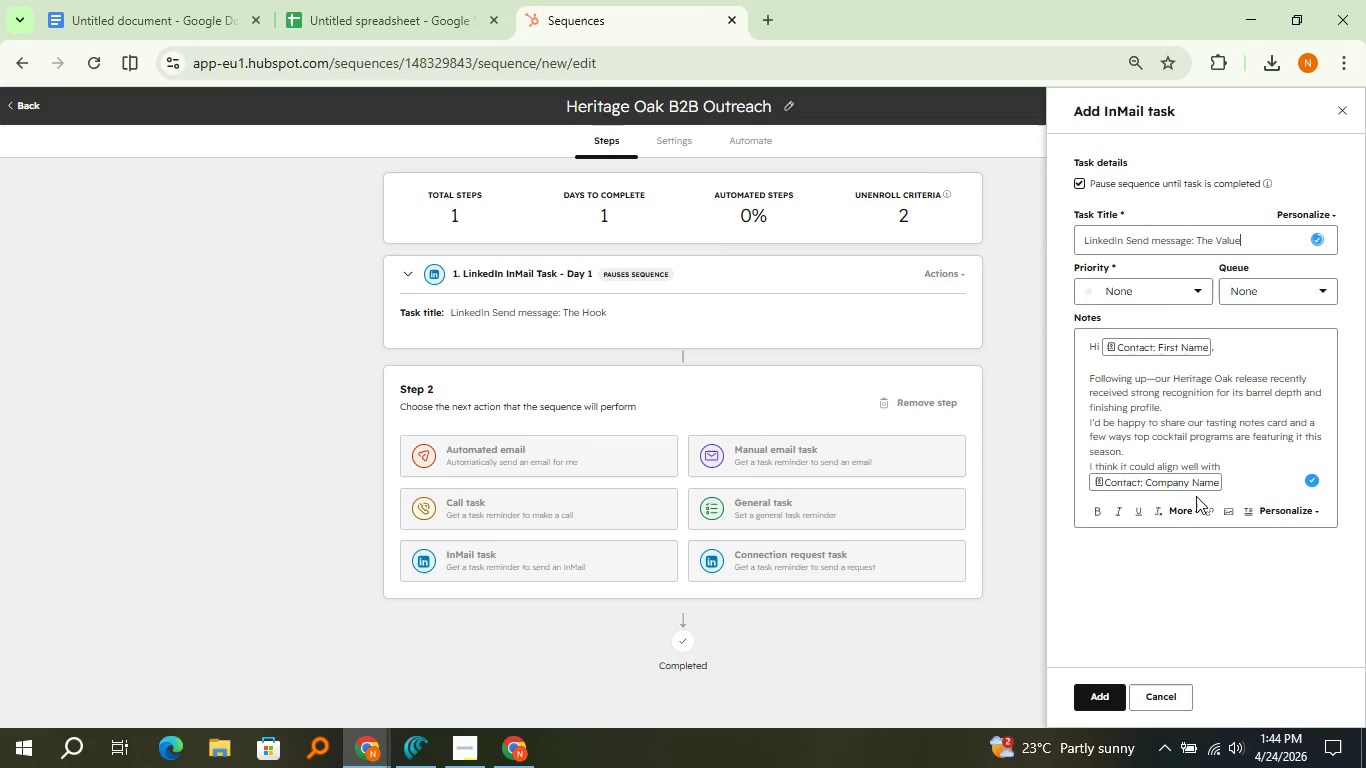 
key(Backspace)
 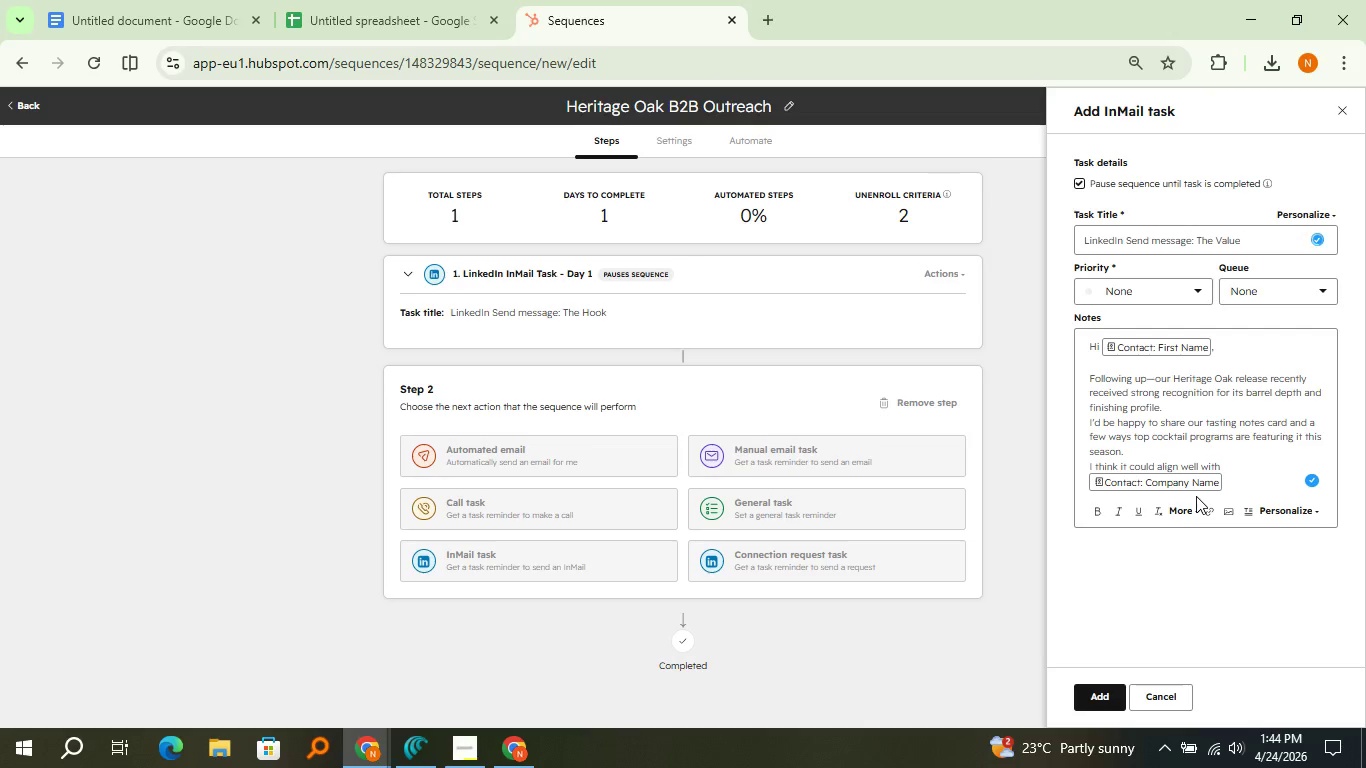 
key(Backspace)
 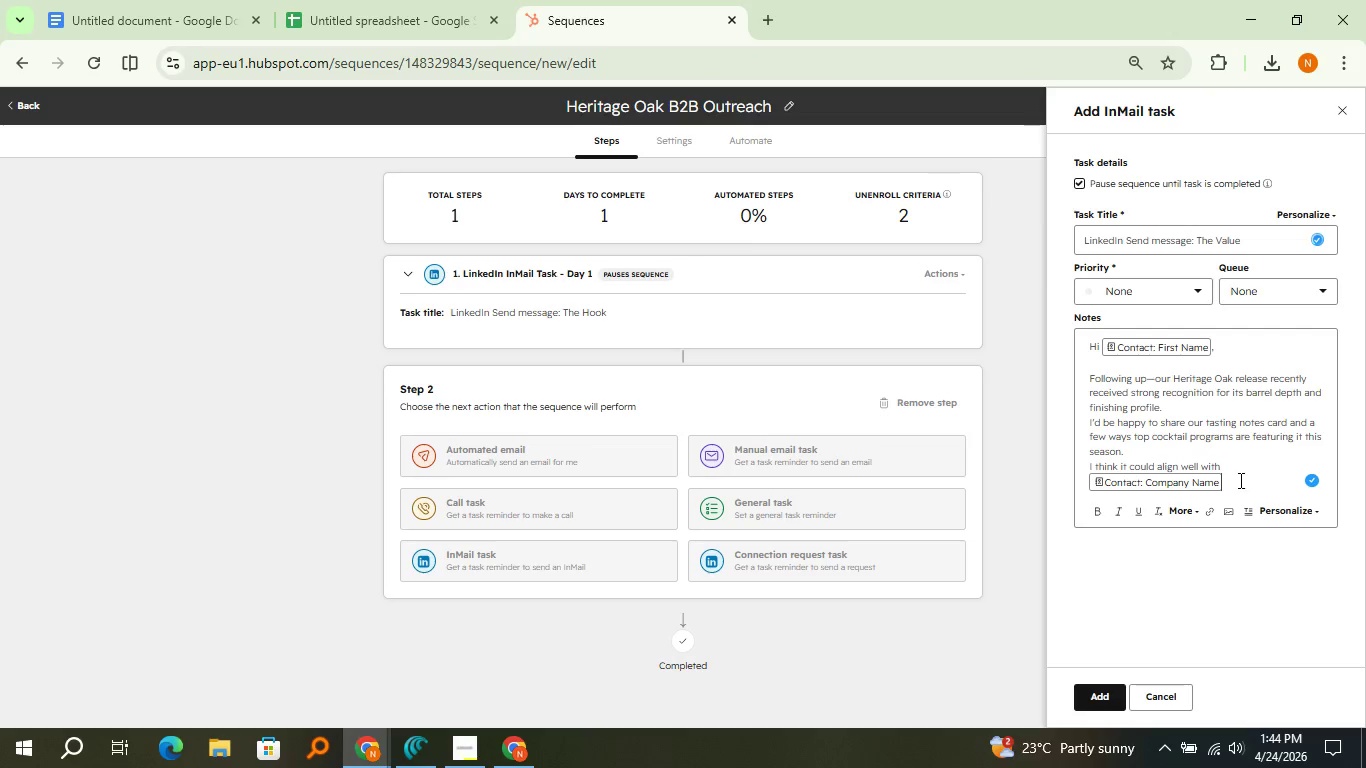 
left_click([1239, 480])
 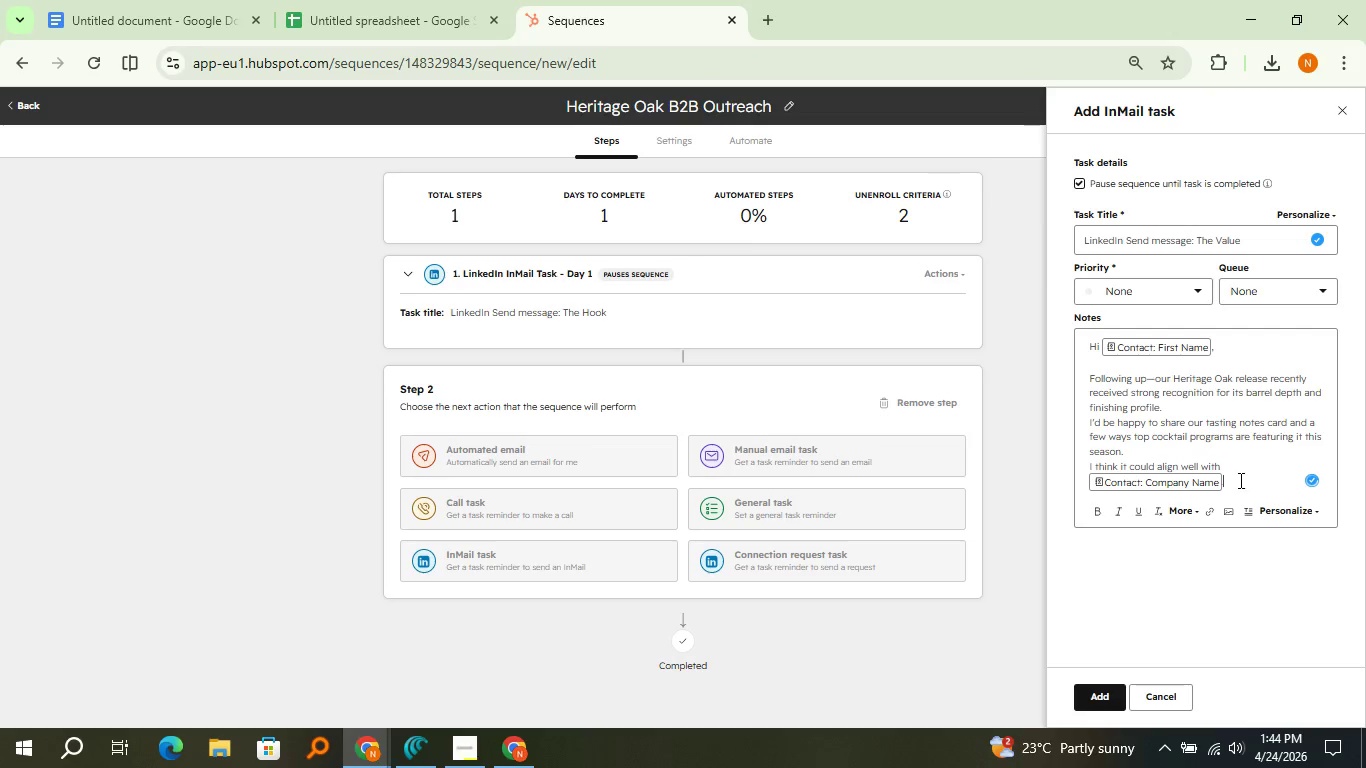 
key(Period)
 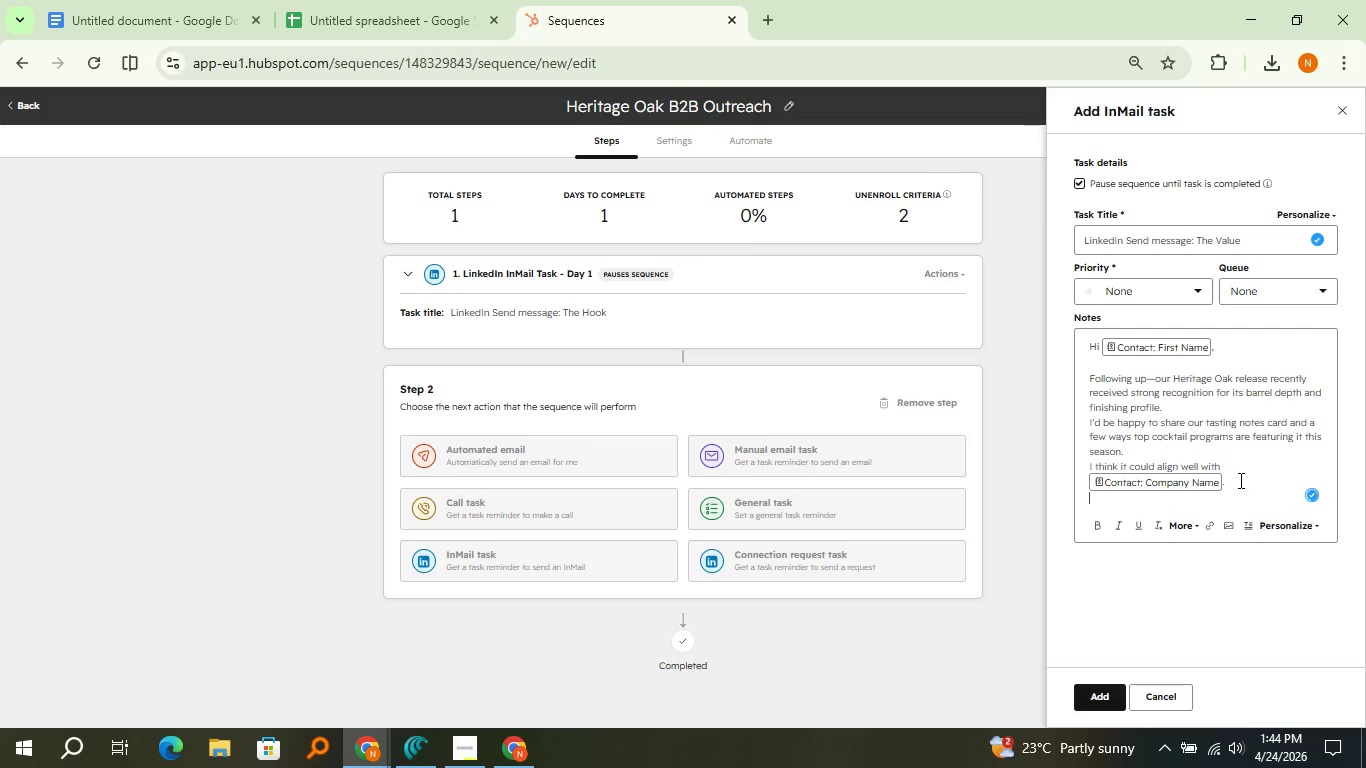 
key(Enter)
 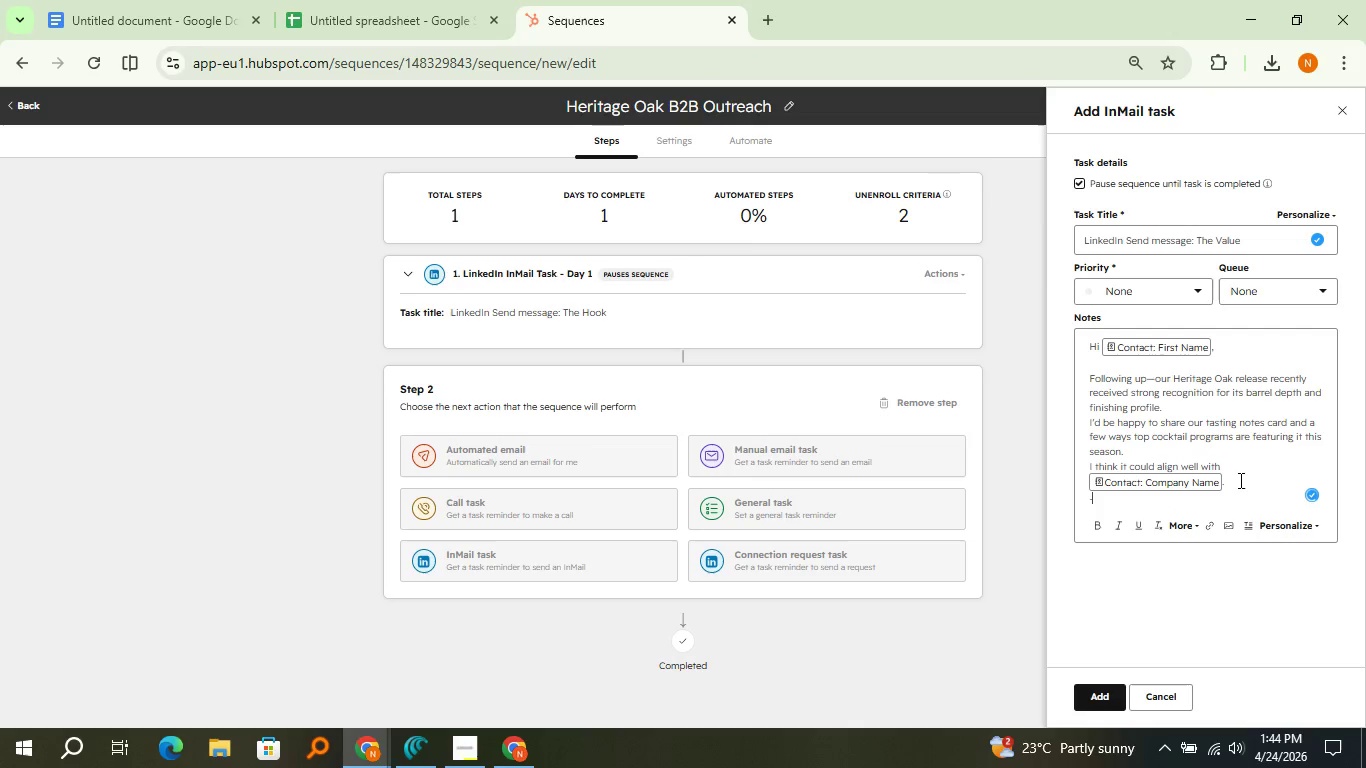 
type(- Carbon & )
key(Backspace)
key(Backspace)
key(Backspace)
key(Backspace)
key(Backspace)
key(Backspace)
key(Backspace)
key(Backspace)
type(lask & Carbon)
 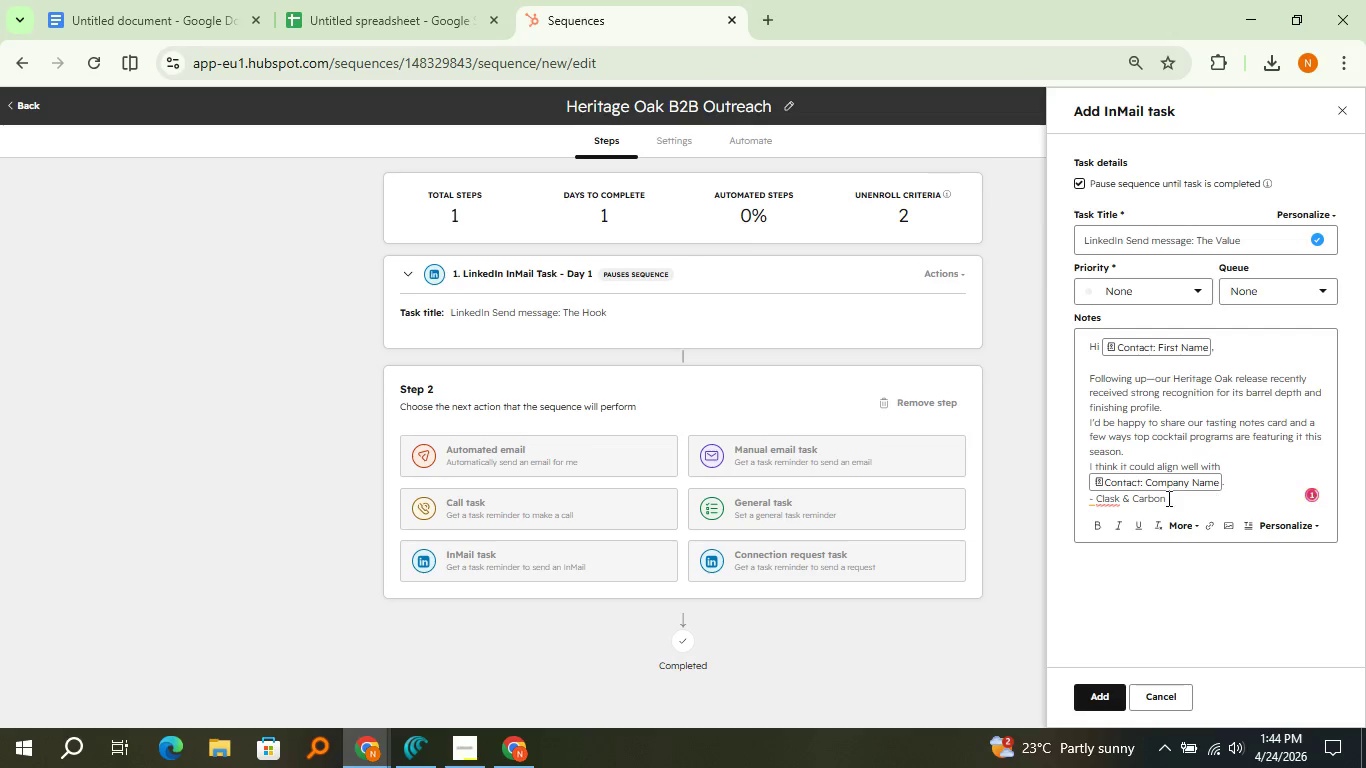 
left_click([1113, 497])
 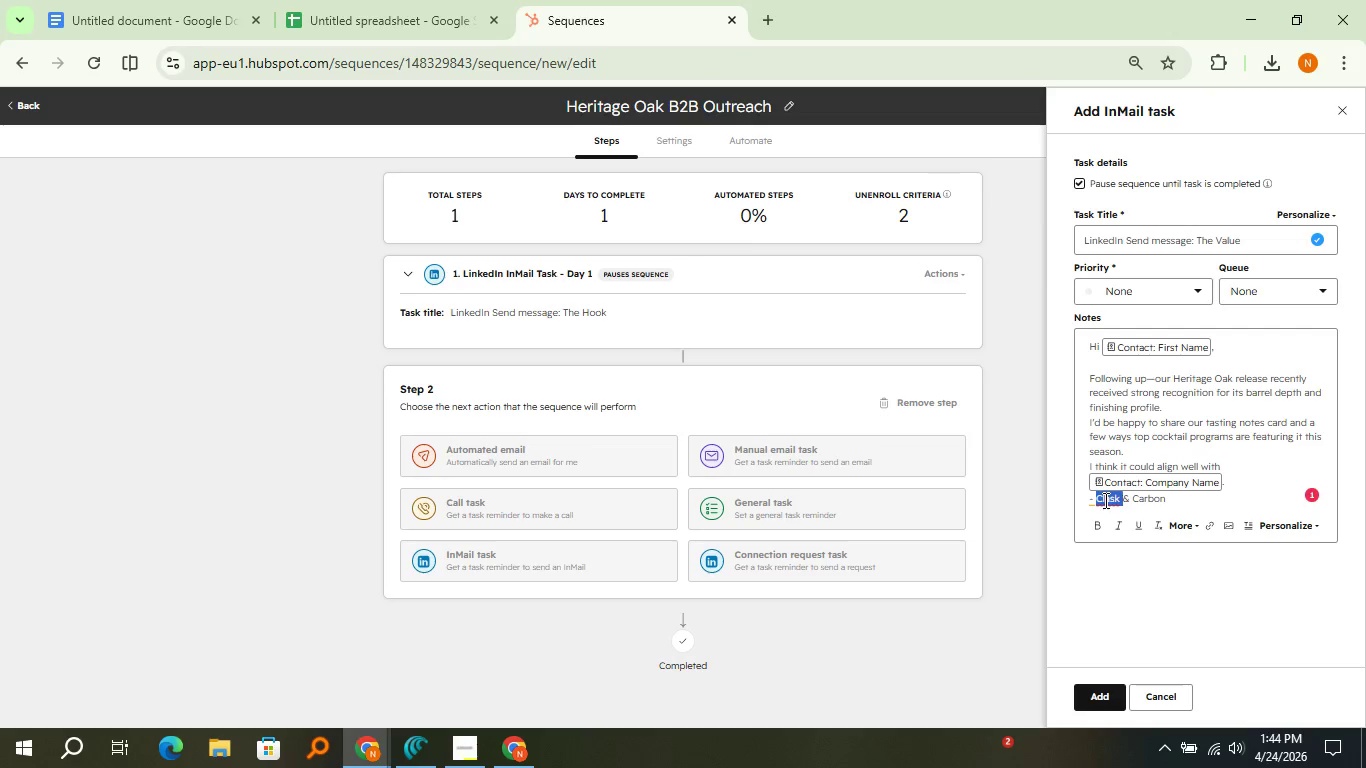 
double_click([1104, 500])
 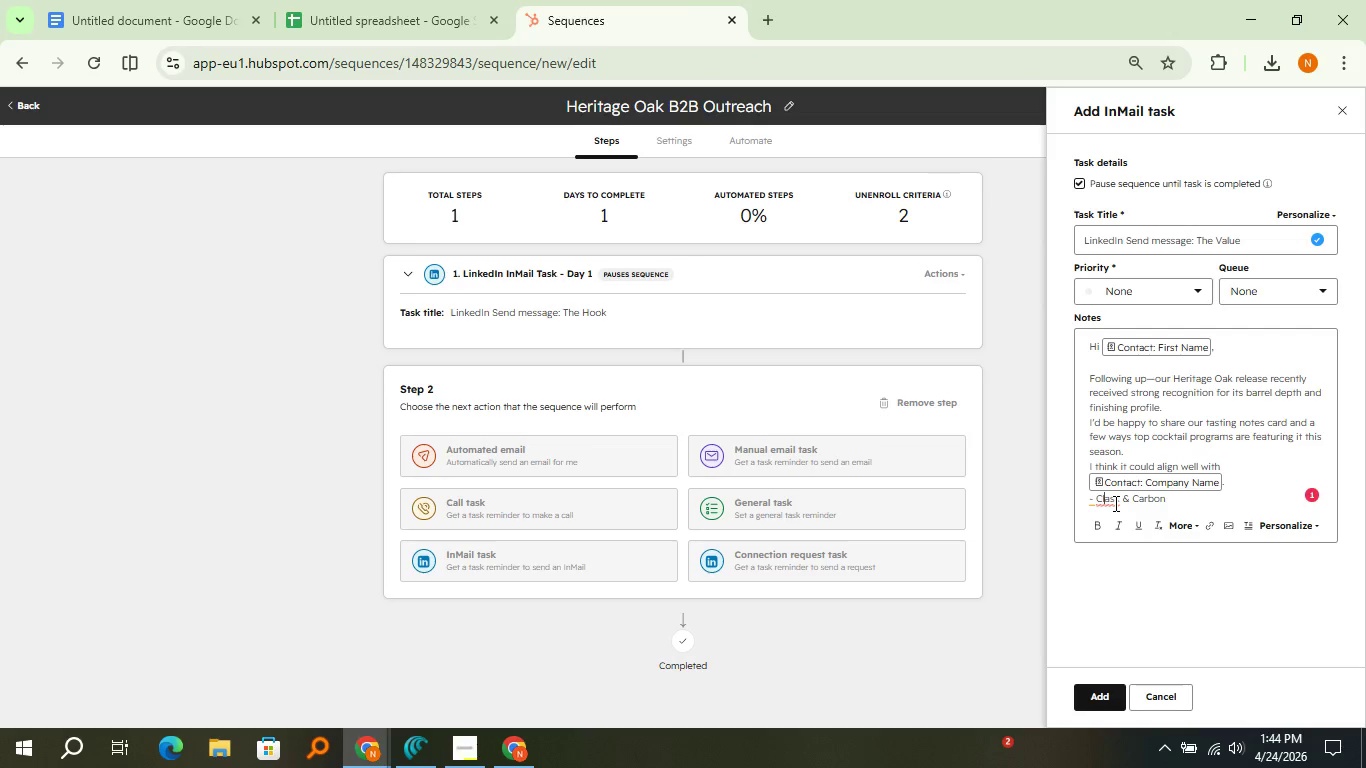 
triple_click([1104, 500])
 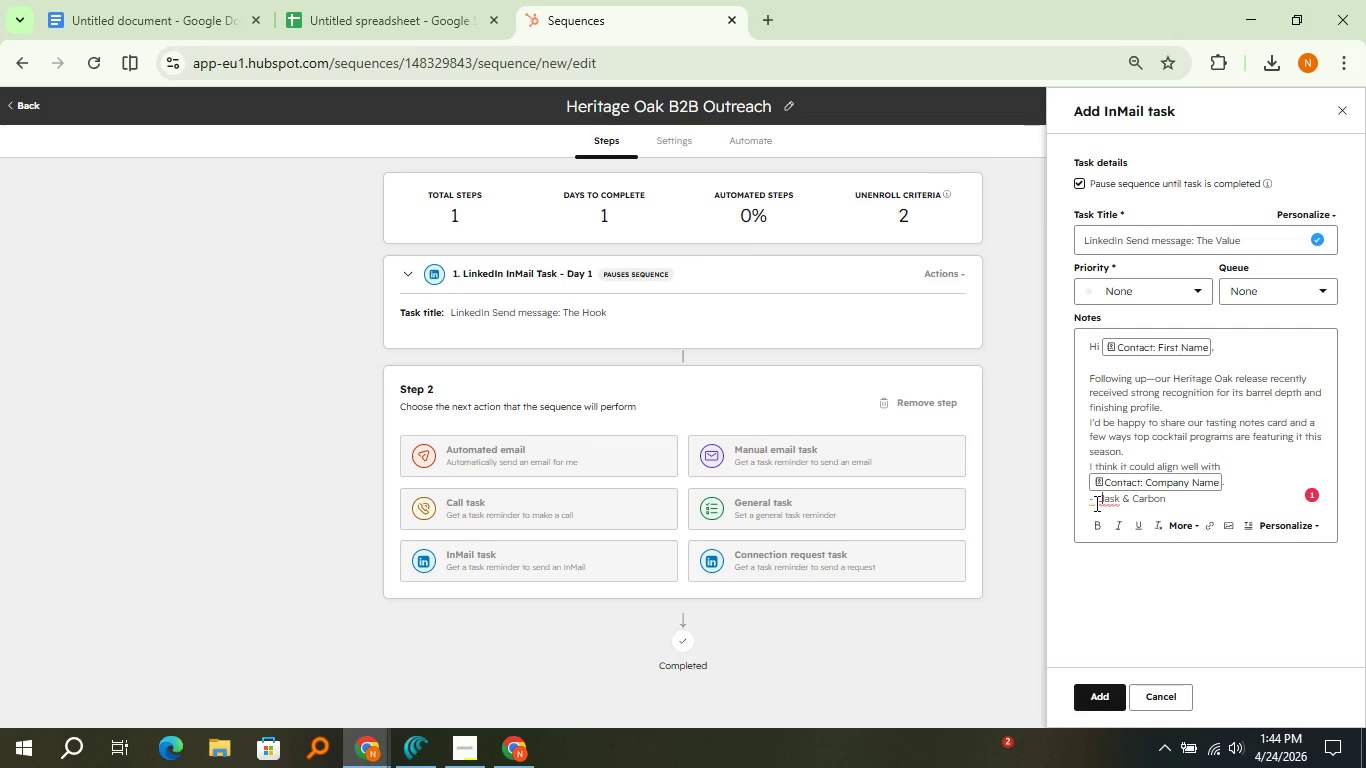 
left_click([1101, 503])
 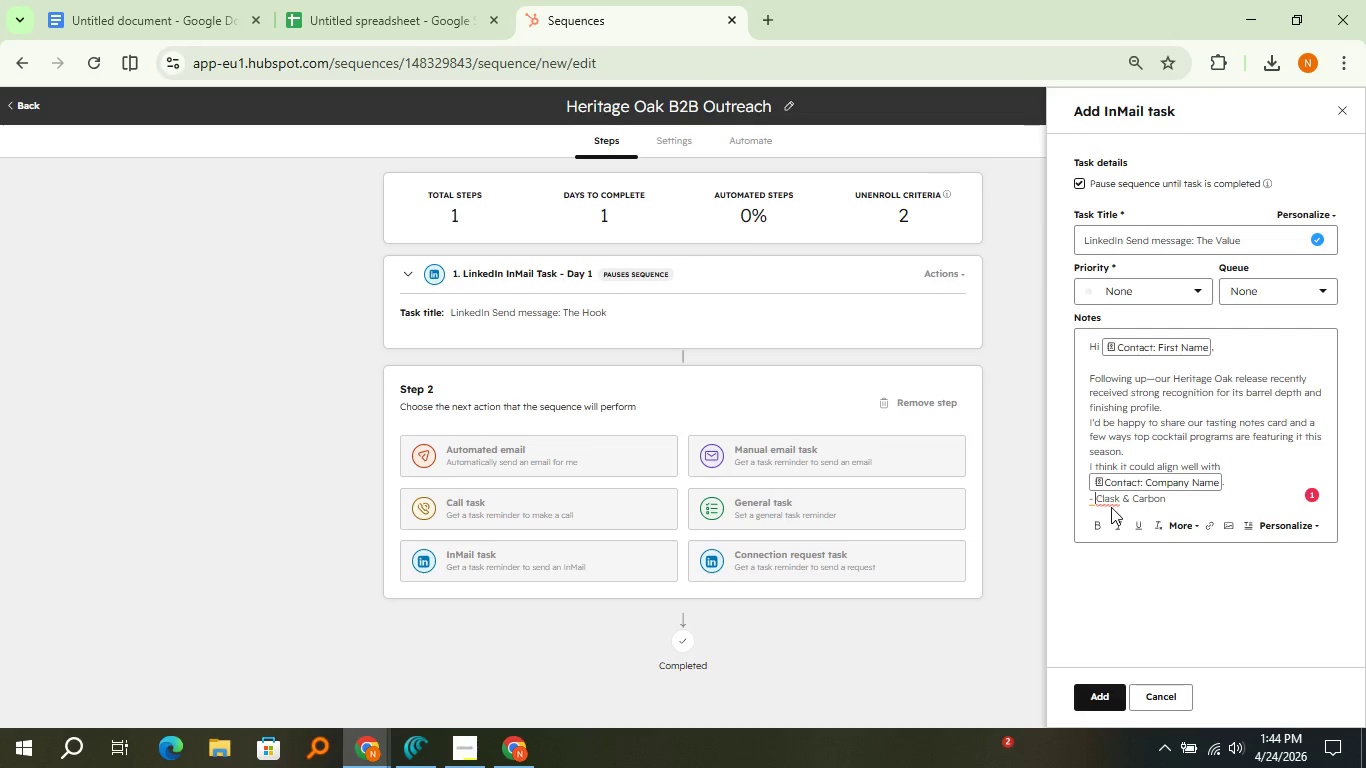 
left_click([1099, 495])
 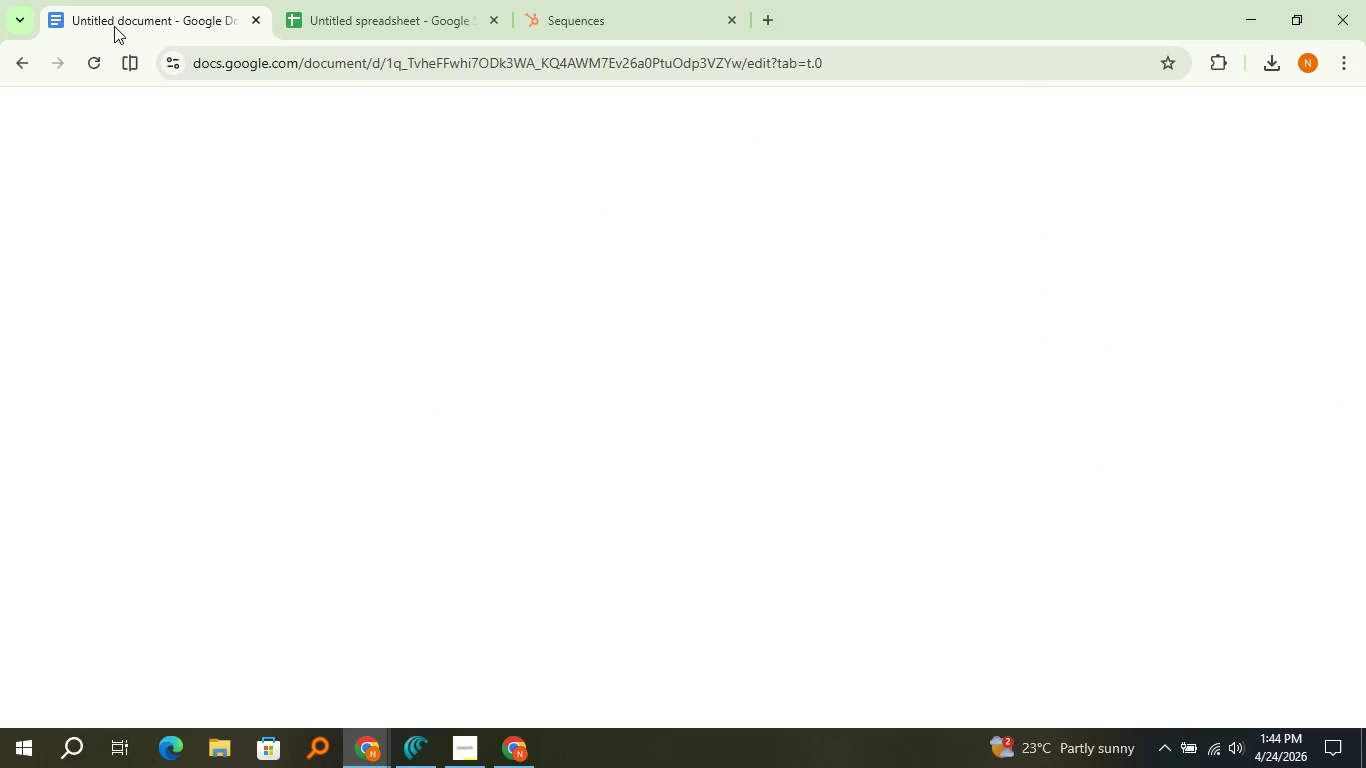 
left_click([114, 26])
 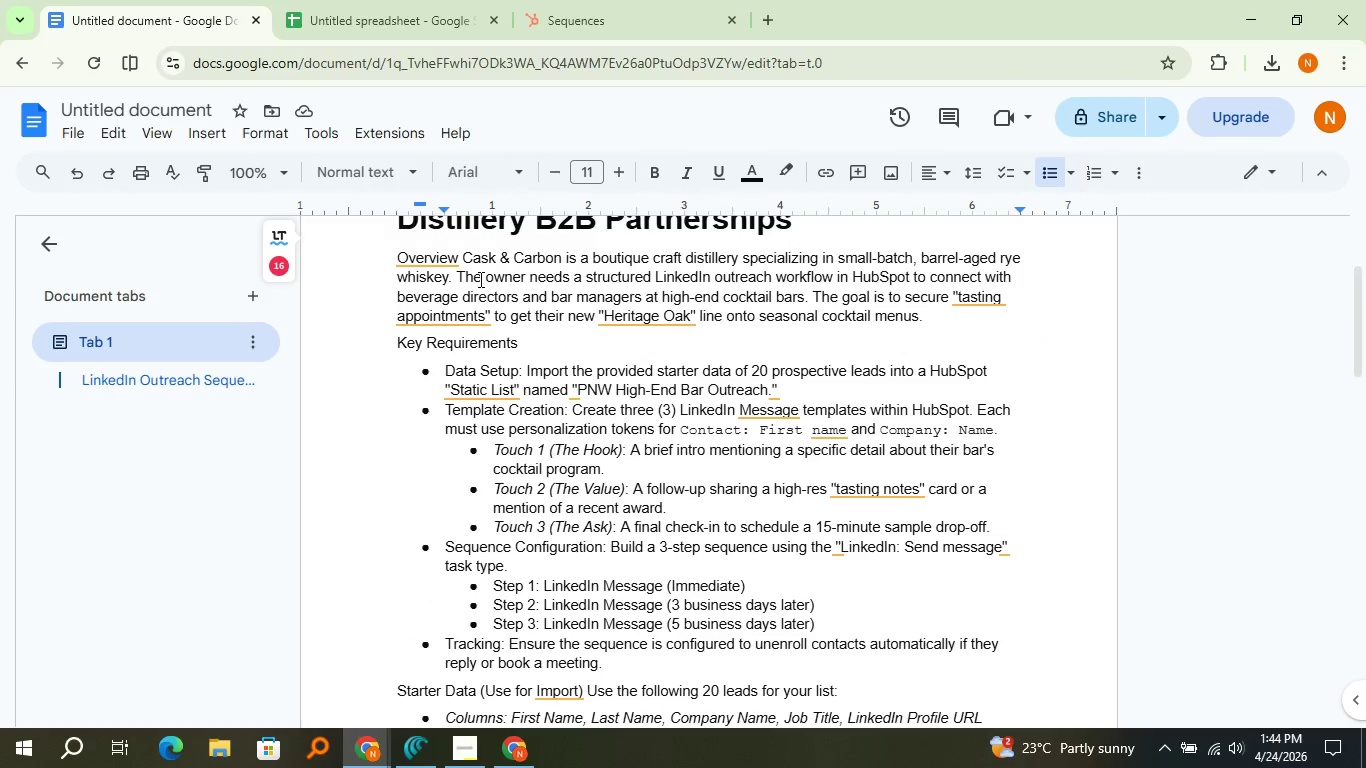 
scroll: coordinate [479, 279], scroll_direction: up, amount: 3.0
 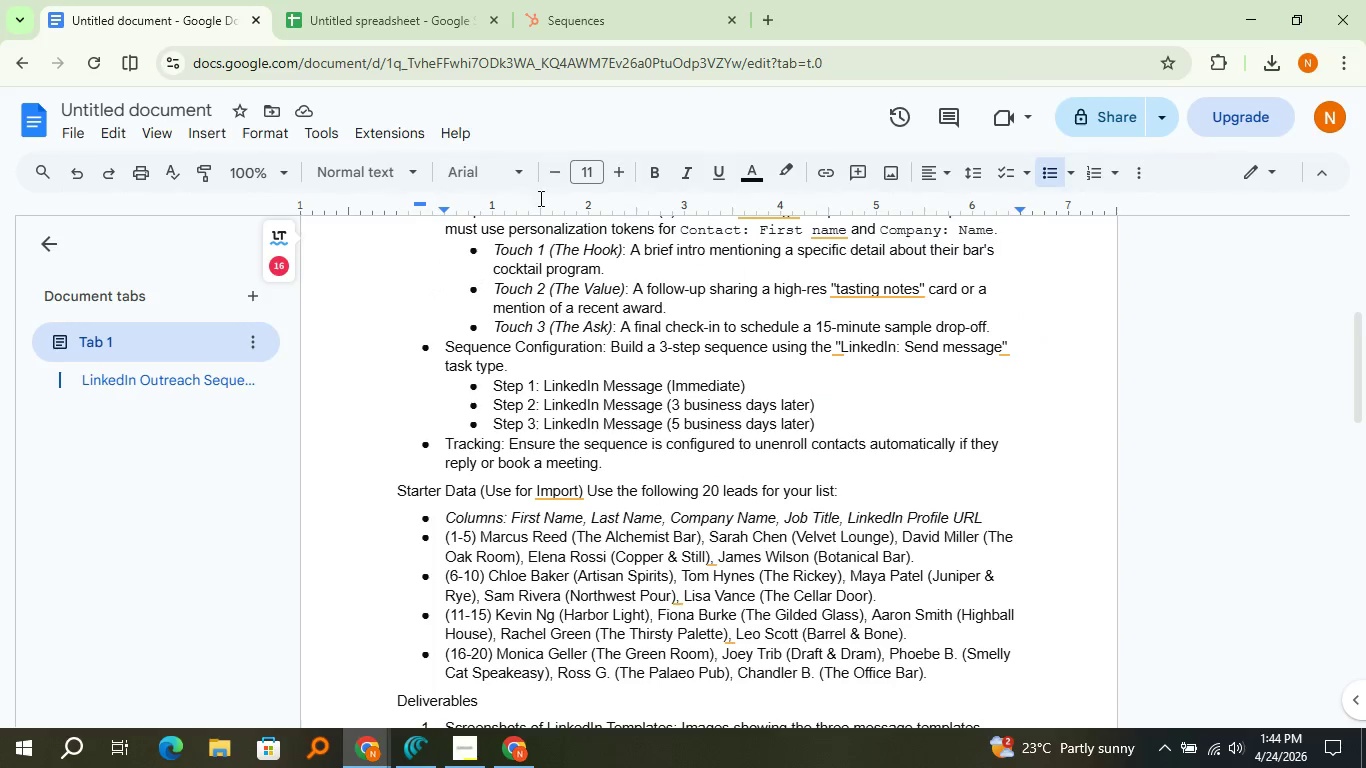 
scroll: coordinate [479, 279], scroll_direction: down, amount: 2.0
 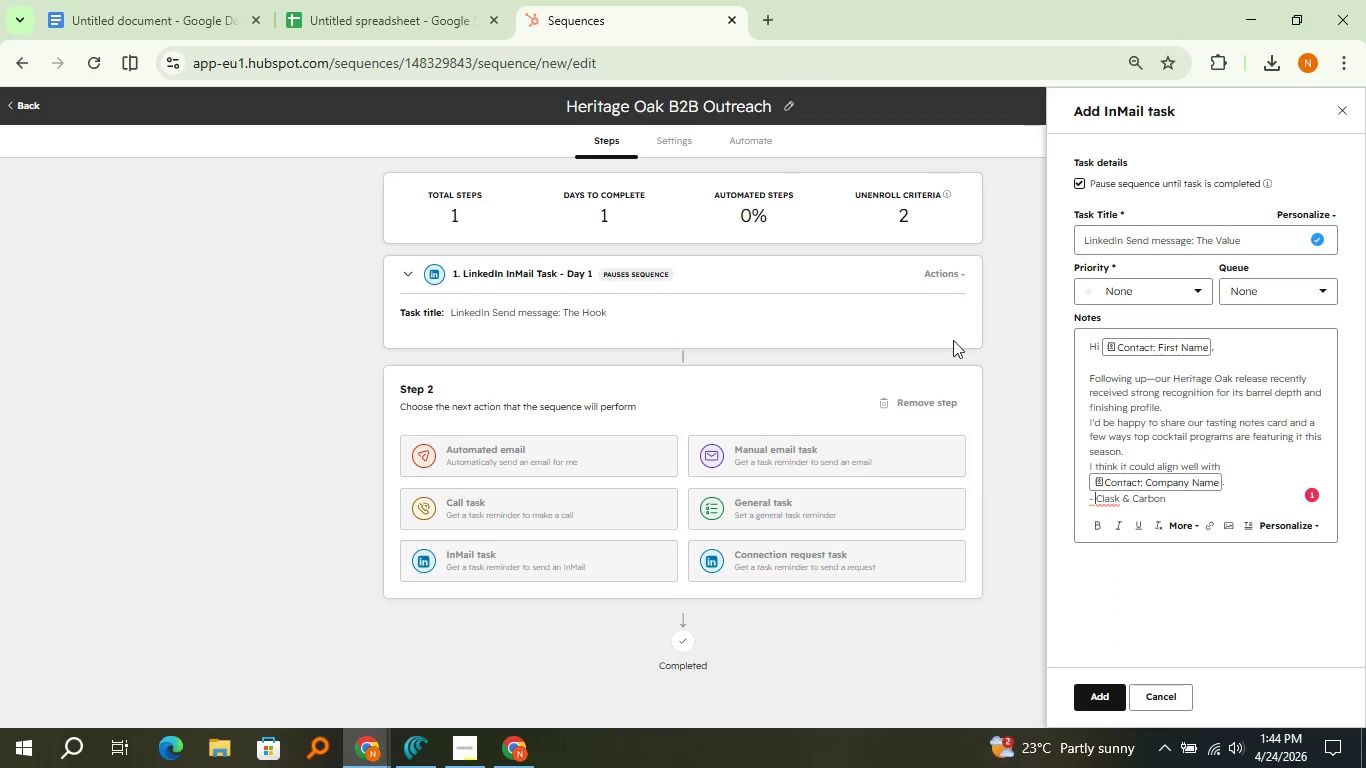 
left_click([595, 14])
 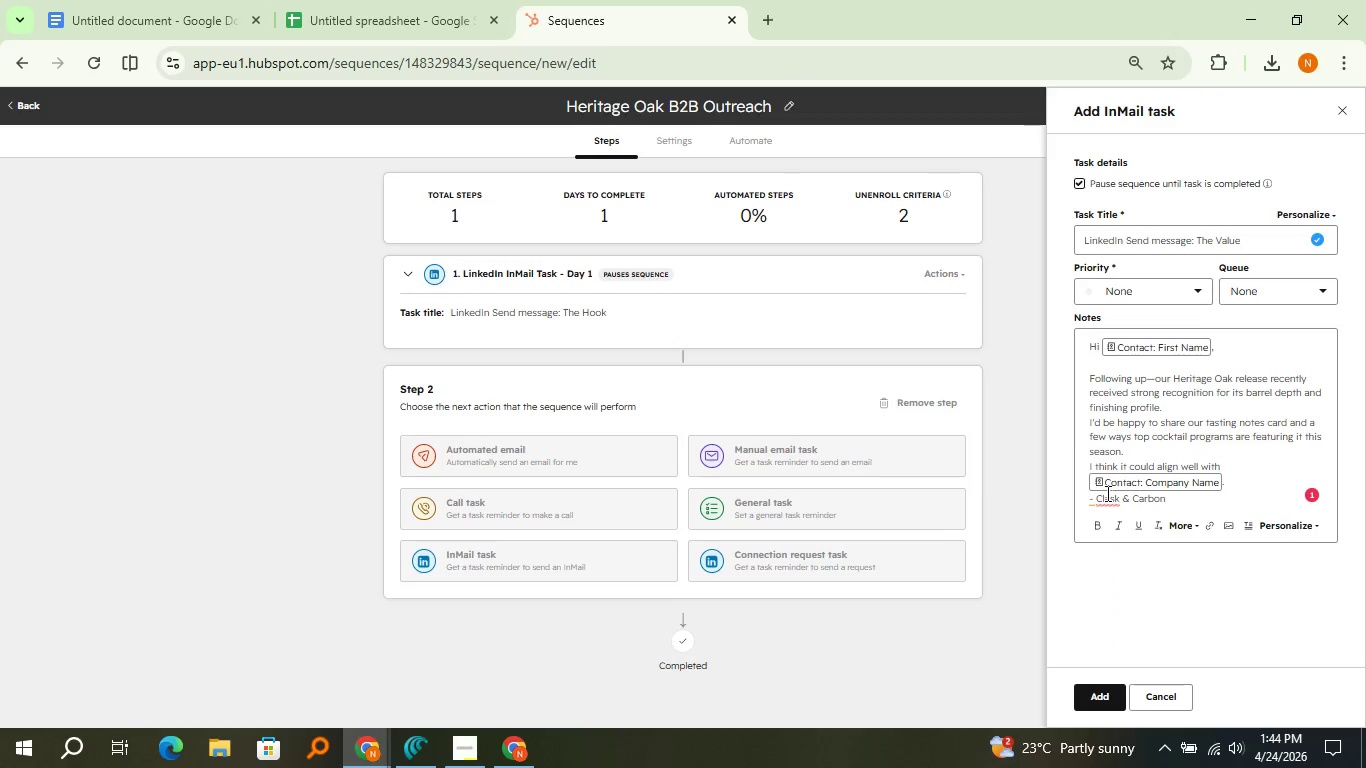 
left_click([1106, 493])
 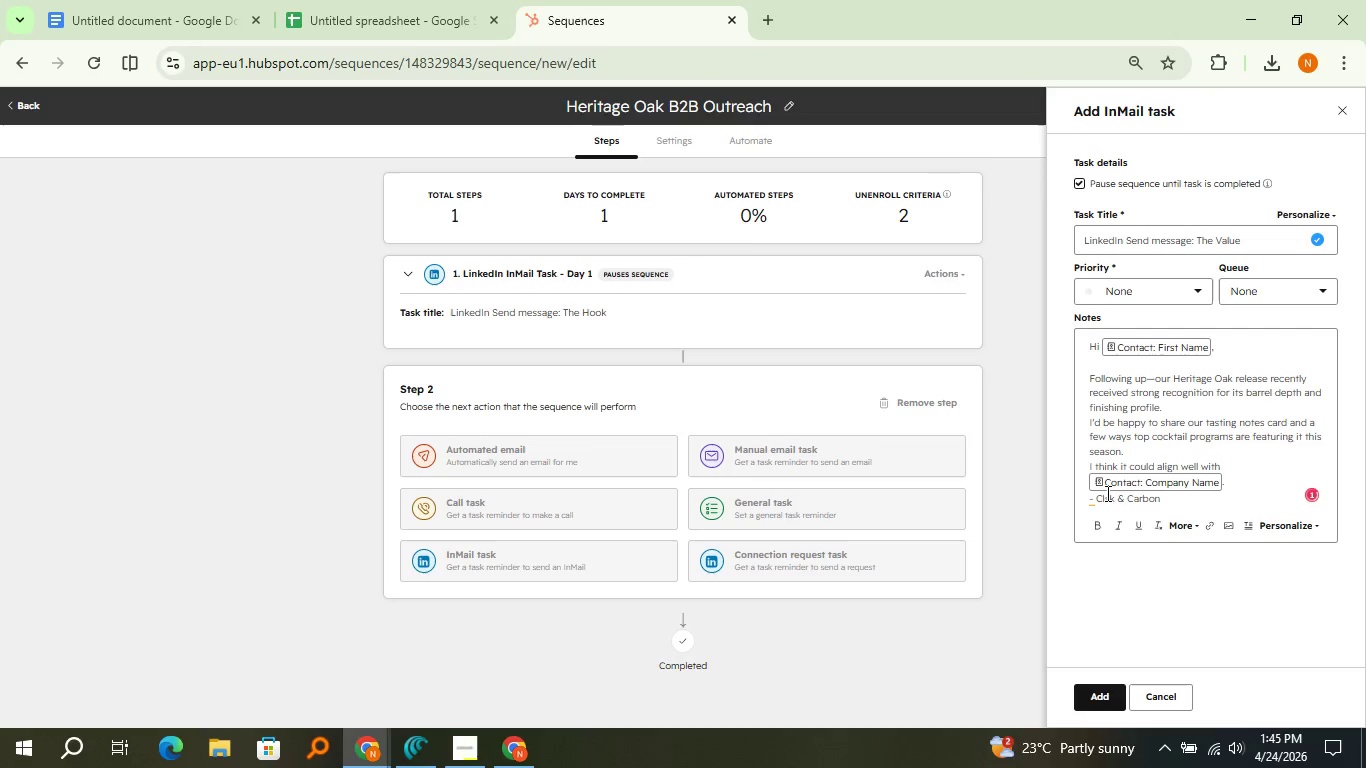 
key(Delete)
 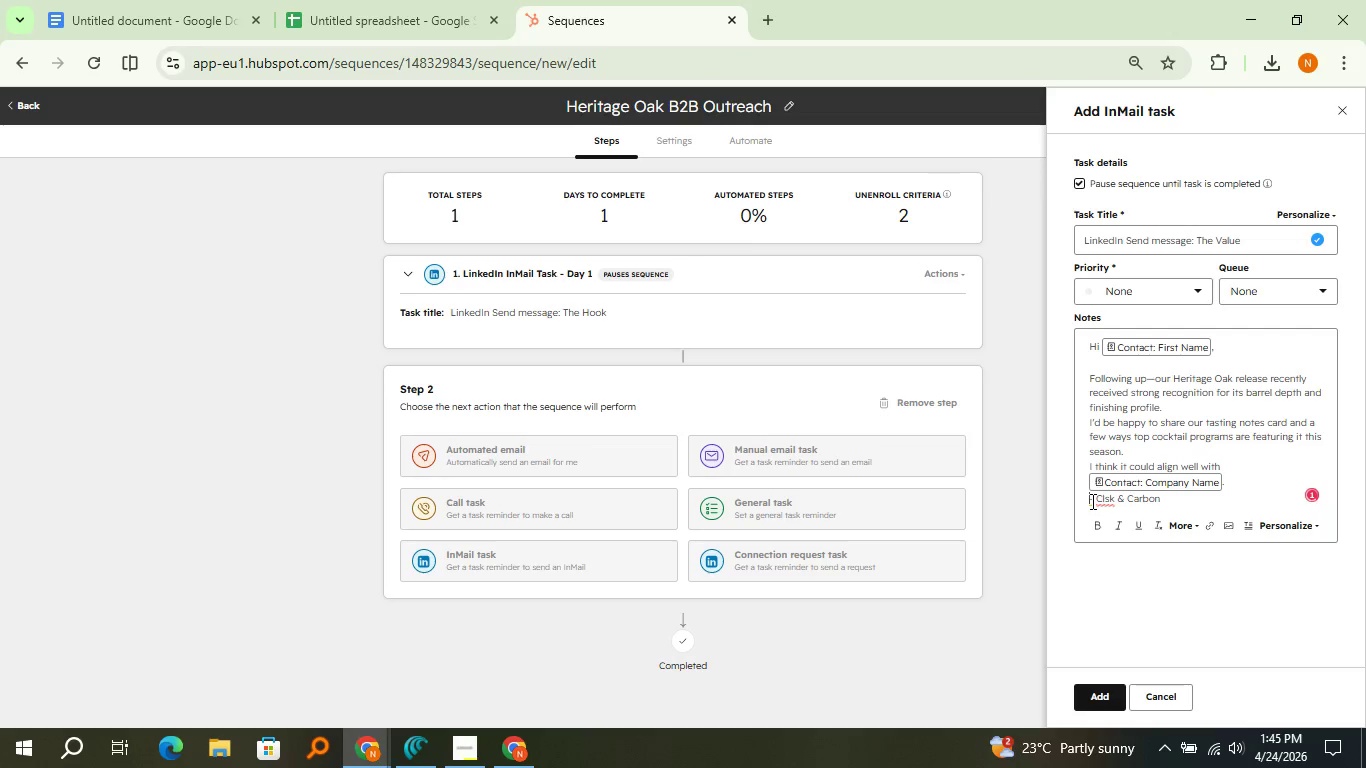 
left_click([1091, 501])
 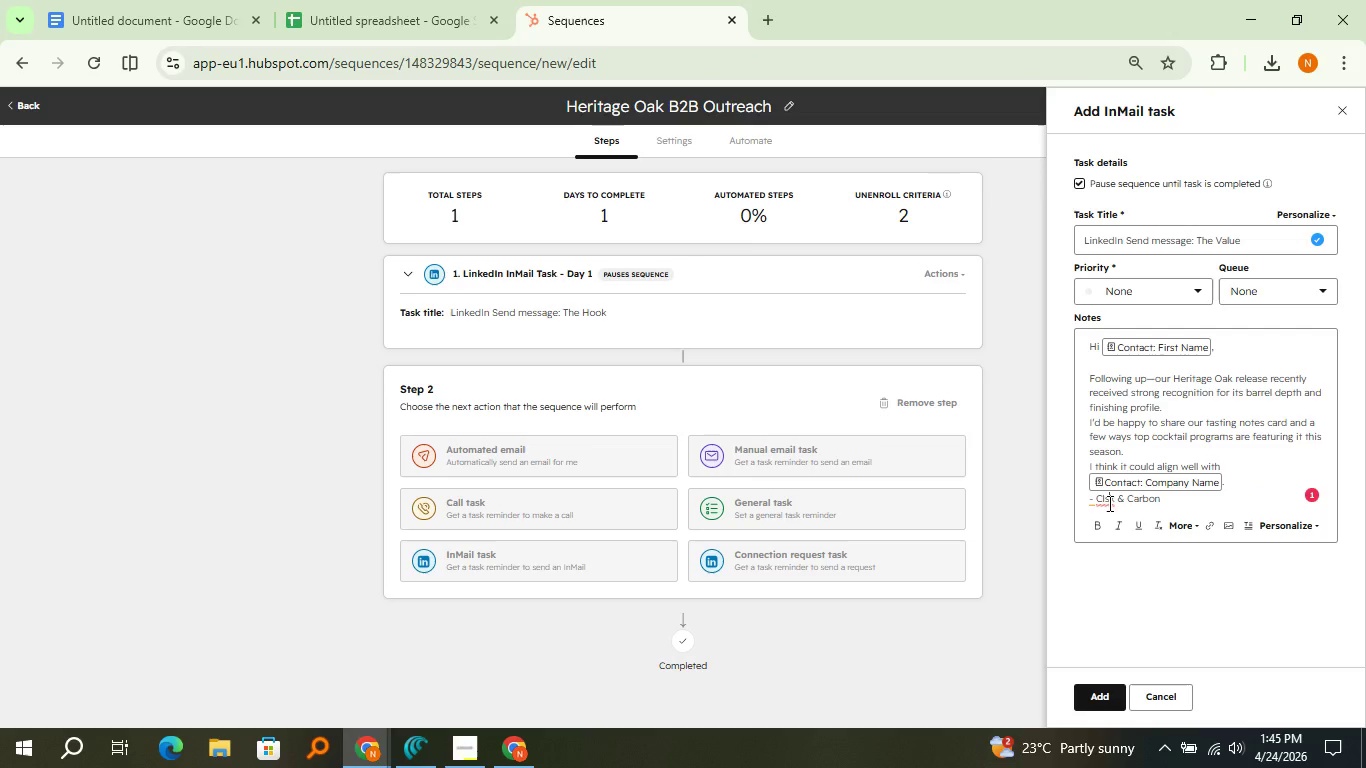 
left_click([1108, 503])
 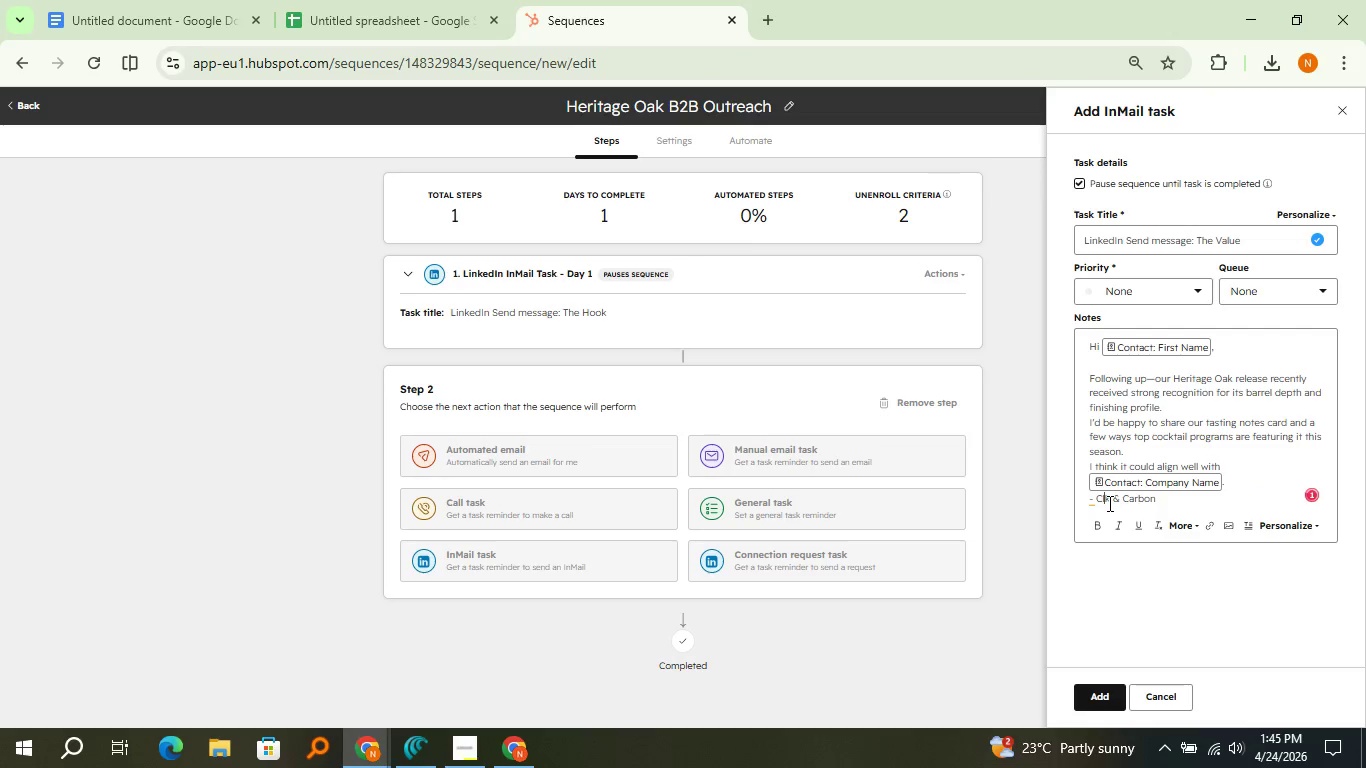 
key(Backspace)
key(Backspace)
type(as)
 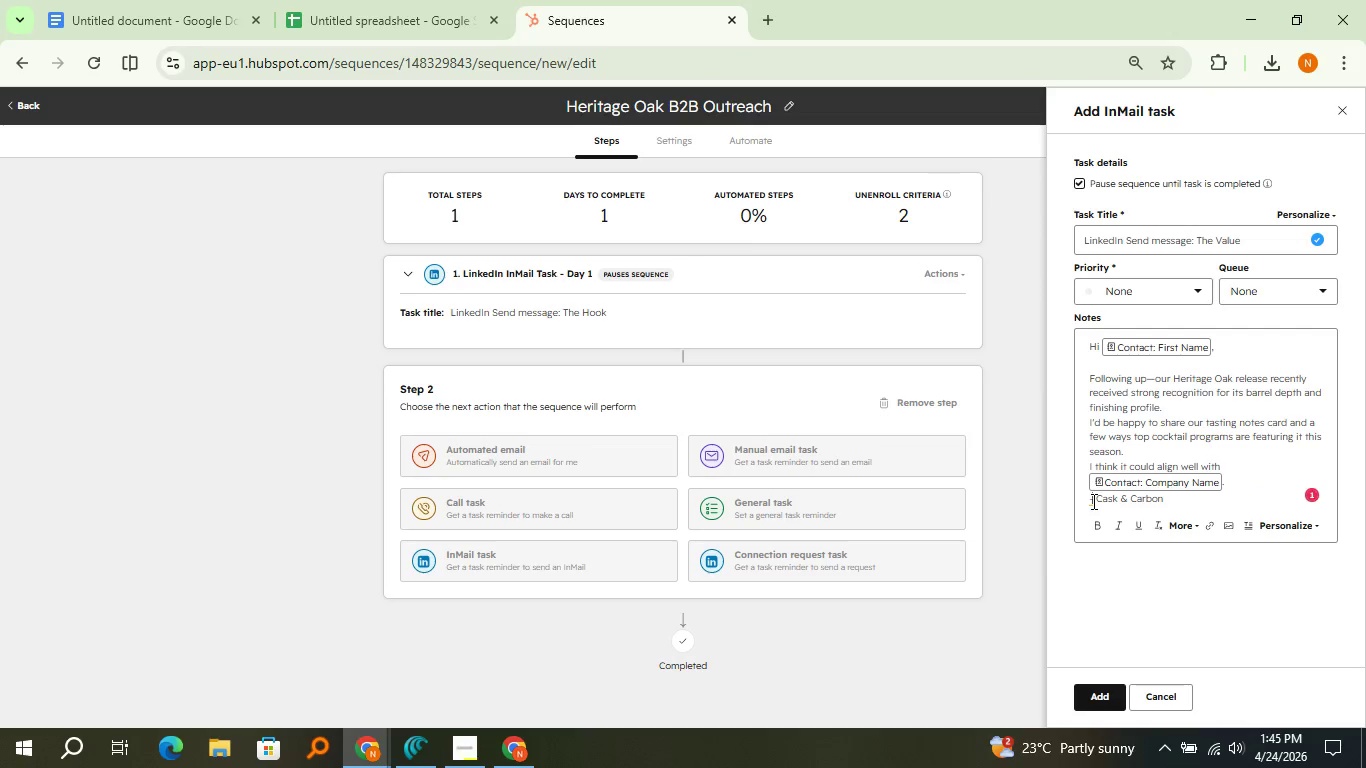 
left_click([1092, 501])
 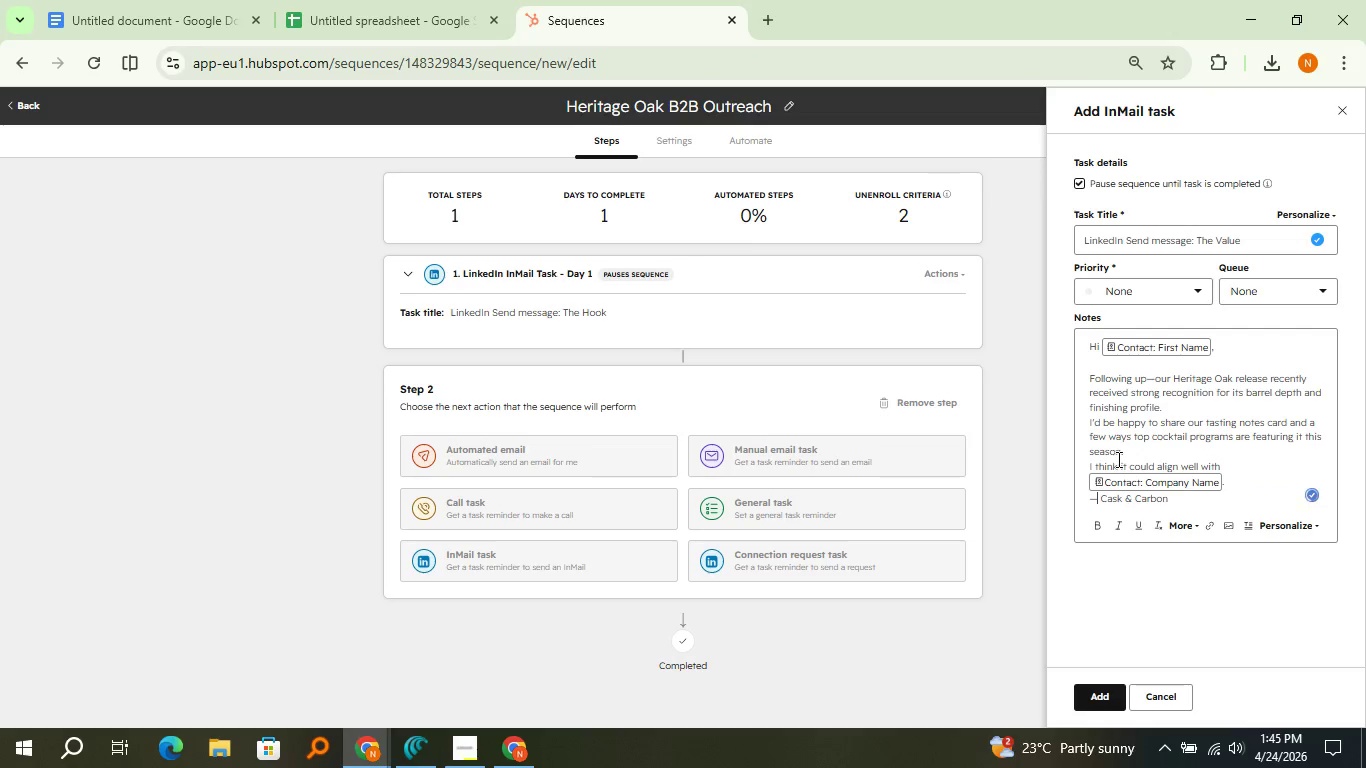 
left_click([1116, 459])
 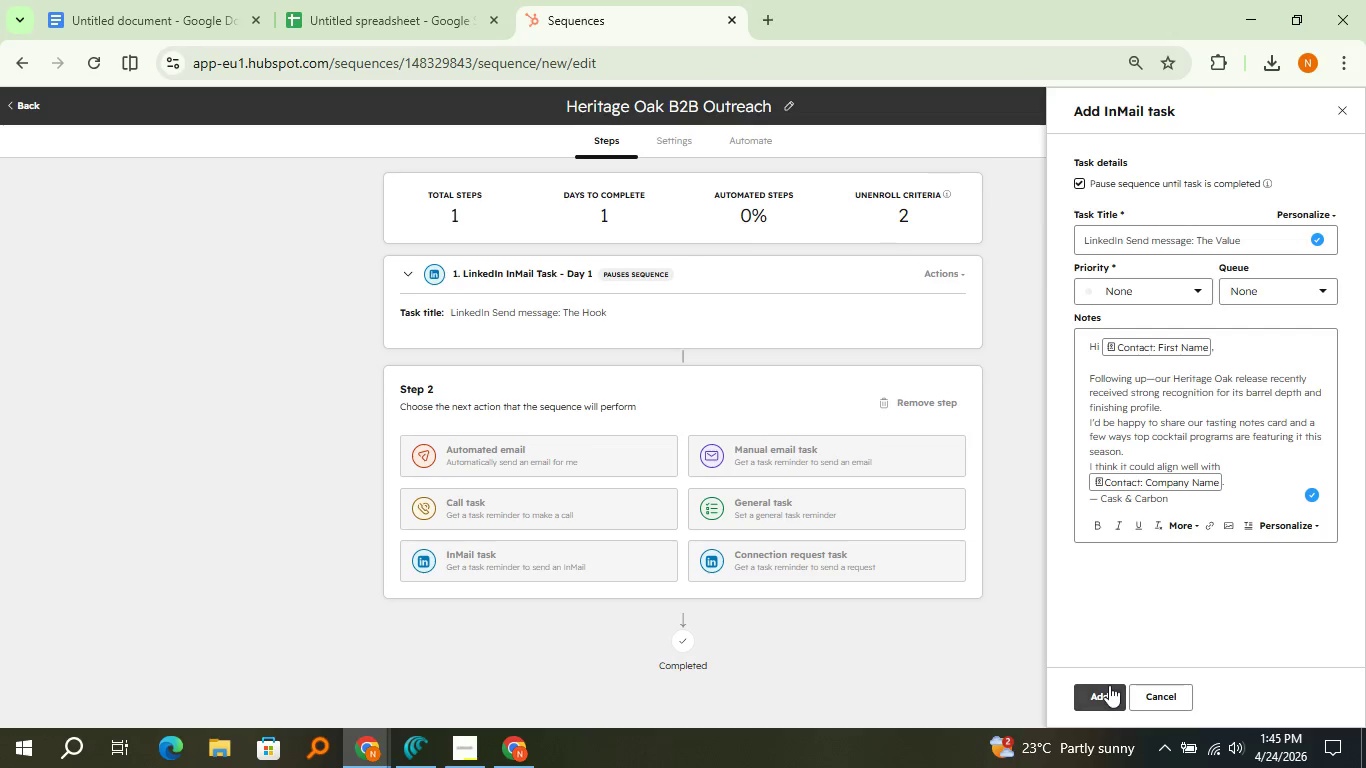 
left_click([1109, 685])
 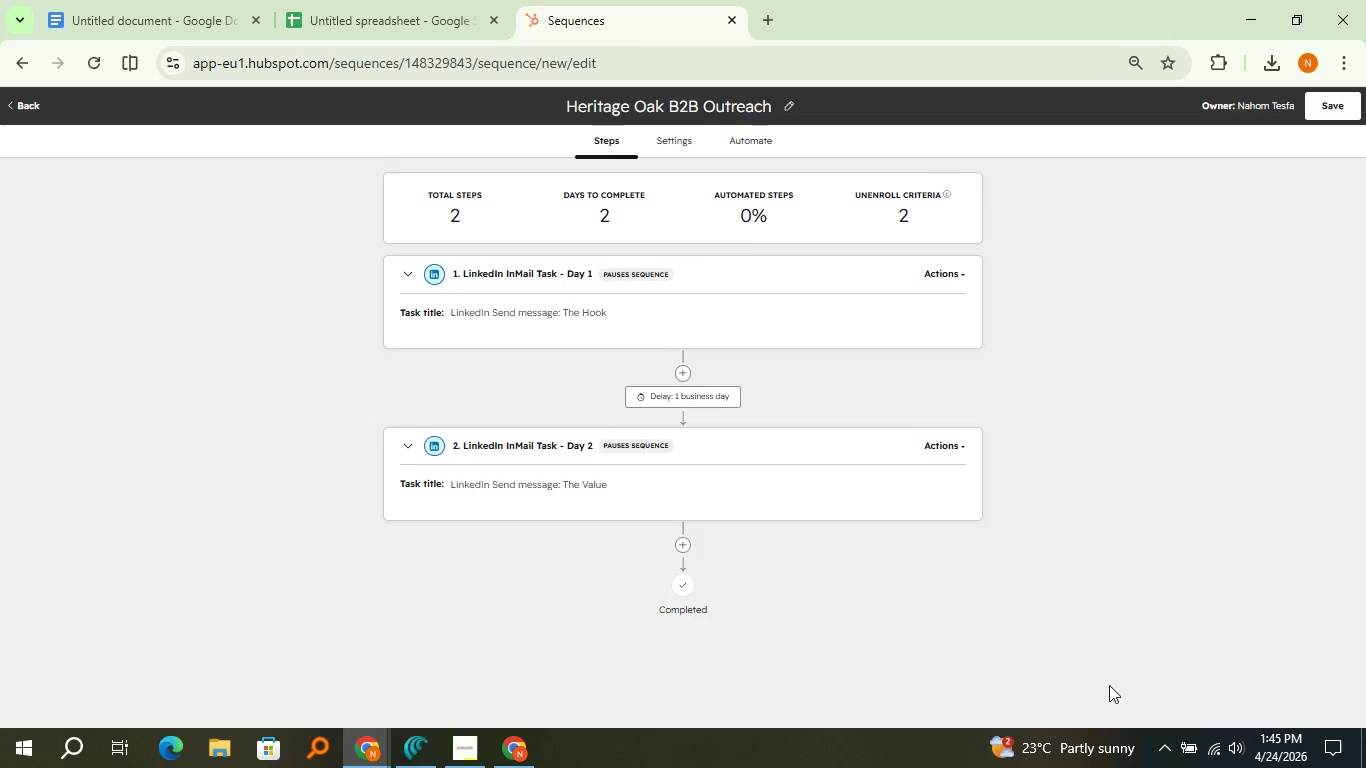 
wait(20.97)
 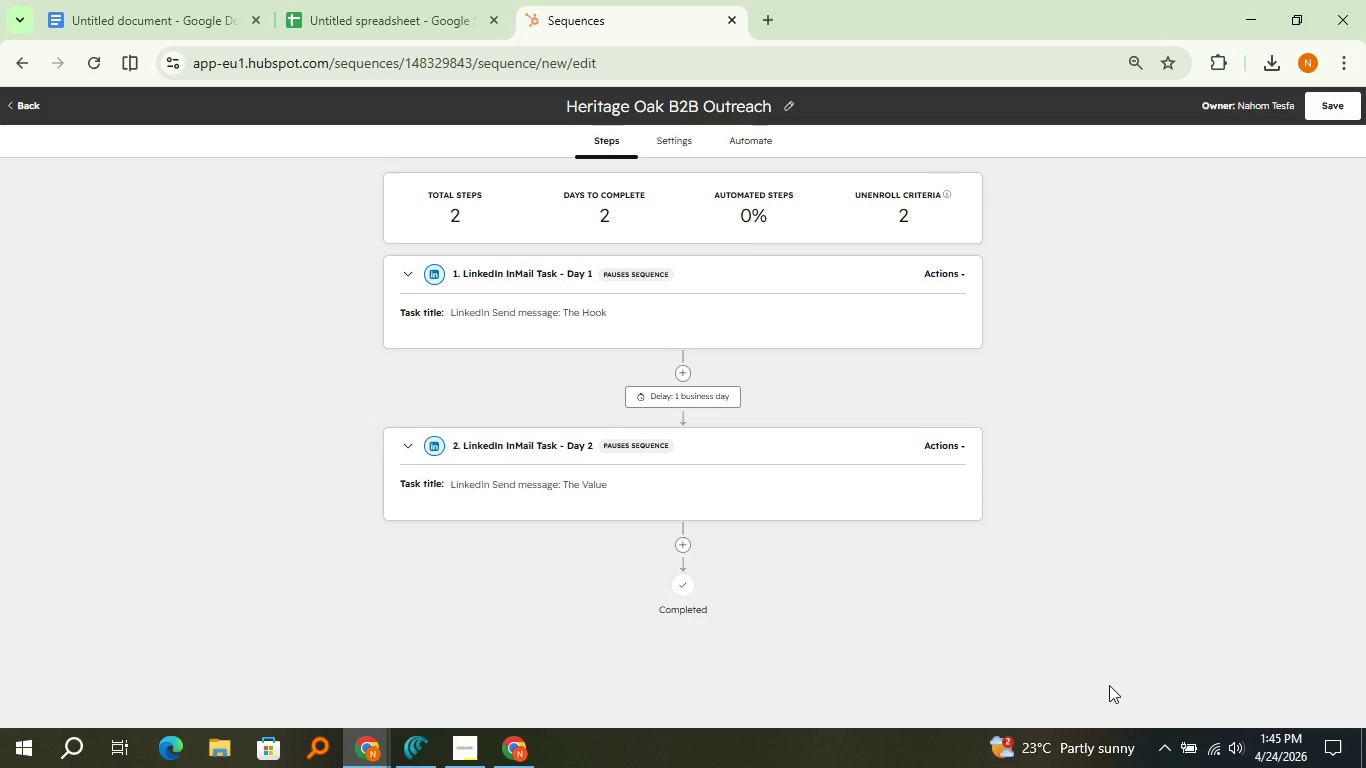 
left_click([672, 397])
 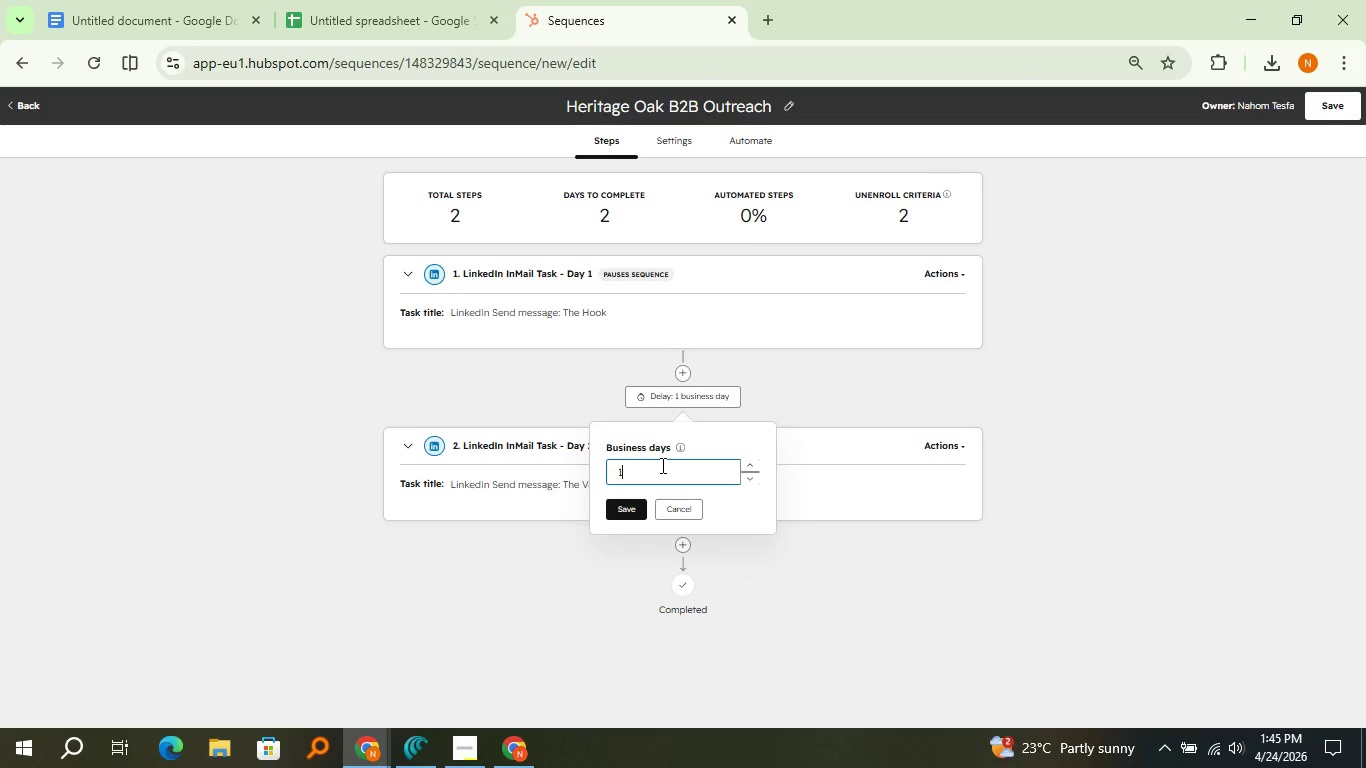 
left_click([661, 465])
 